 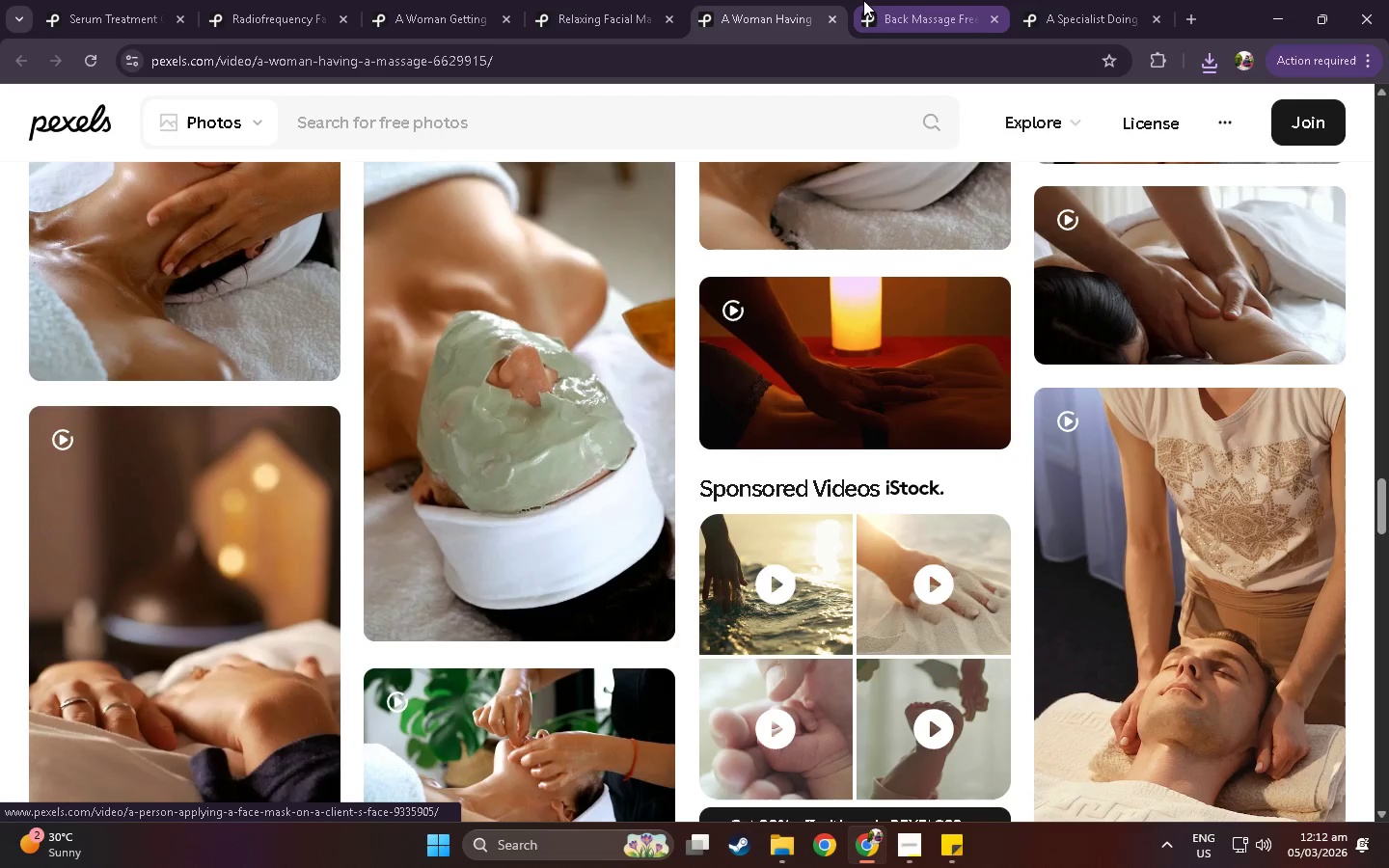 
left_click([885, 0])
 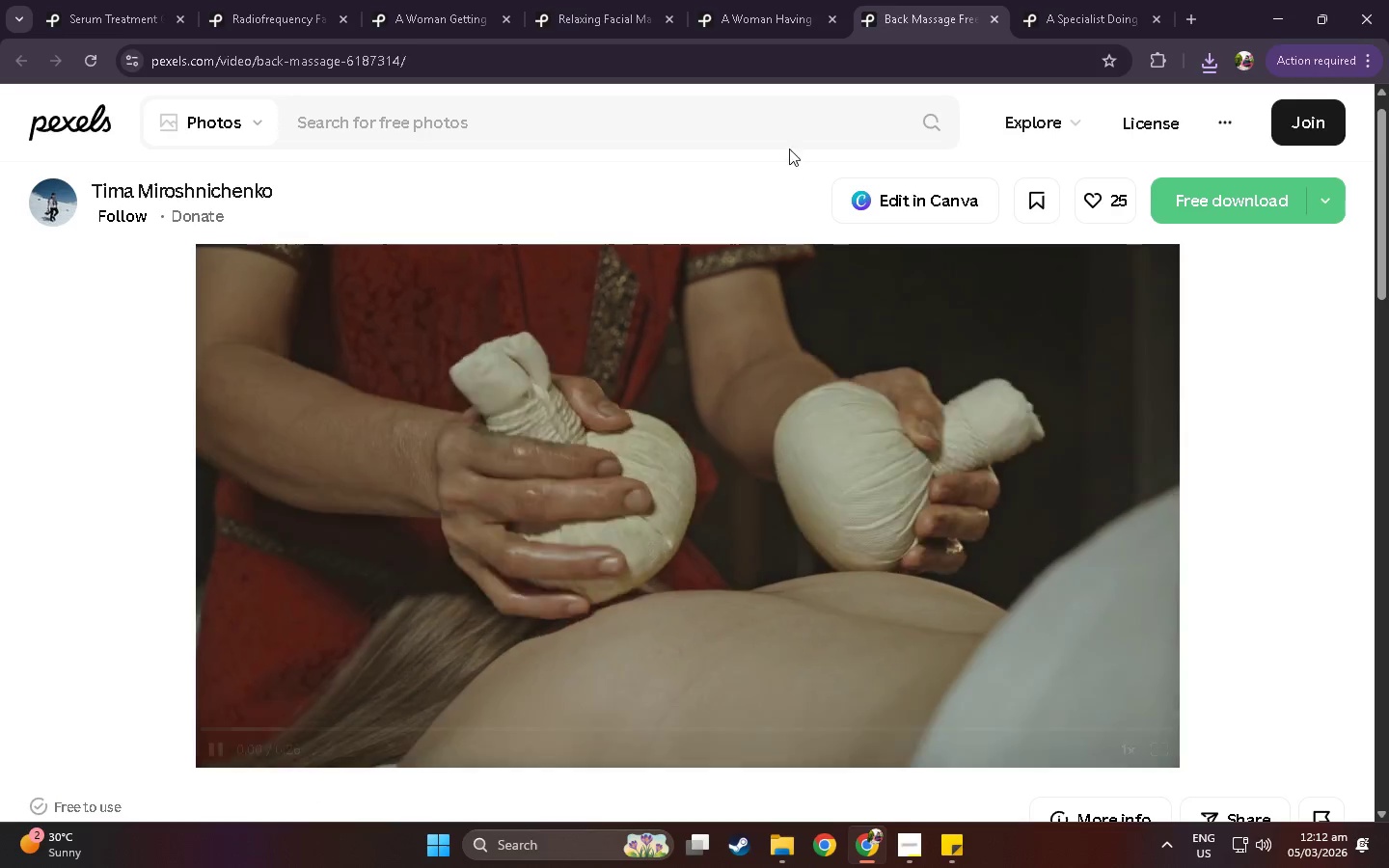 
scroll: coordinate [650, 569], scroll_direction: down, amount: 22.0
 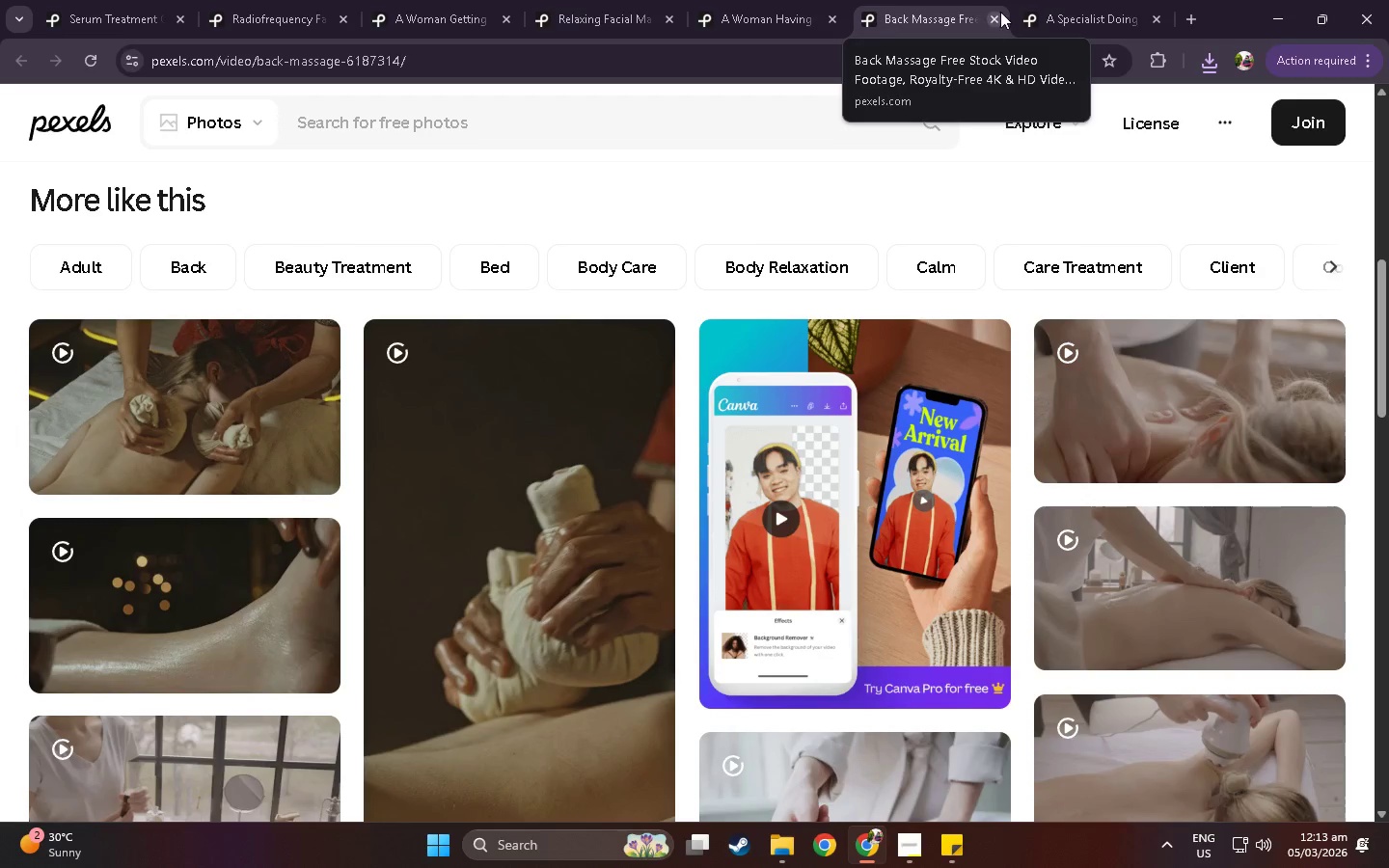 
left_click([995, 15])
 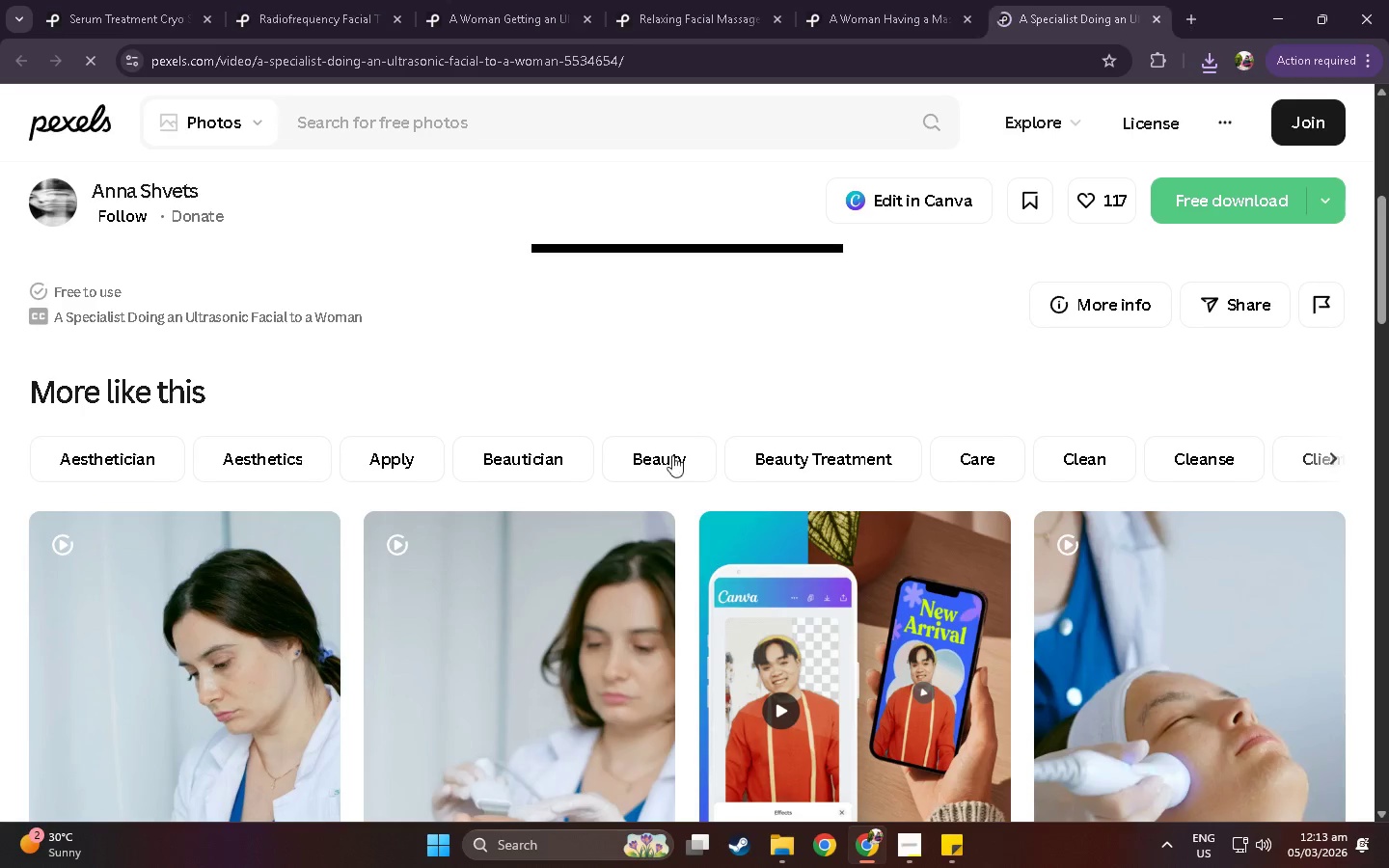 
scroll: coordinate [646, 520], scroll_direction: down, amount: 7.0
 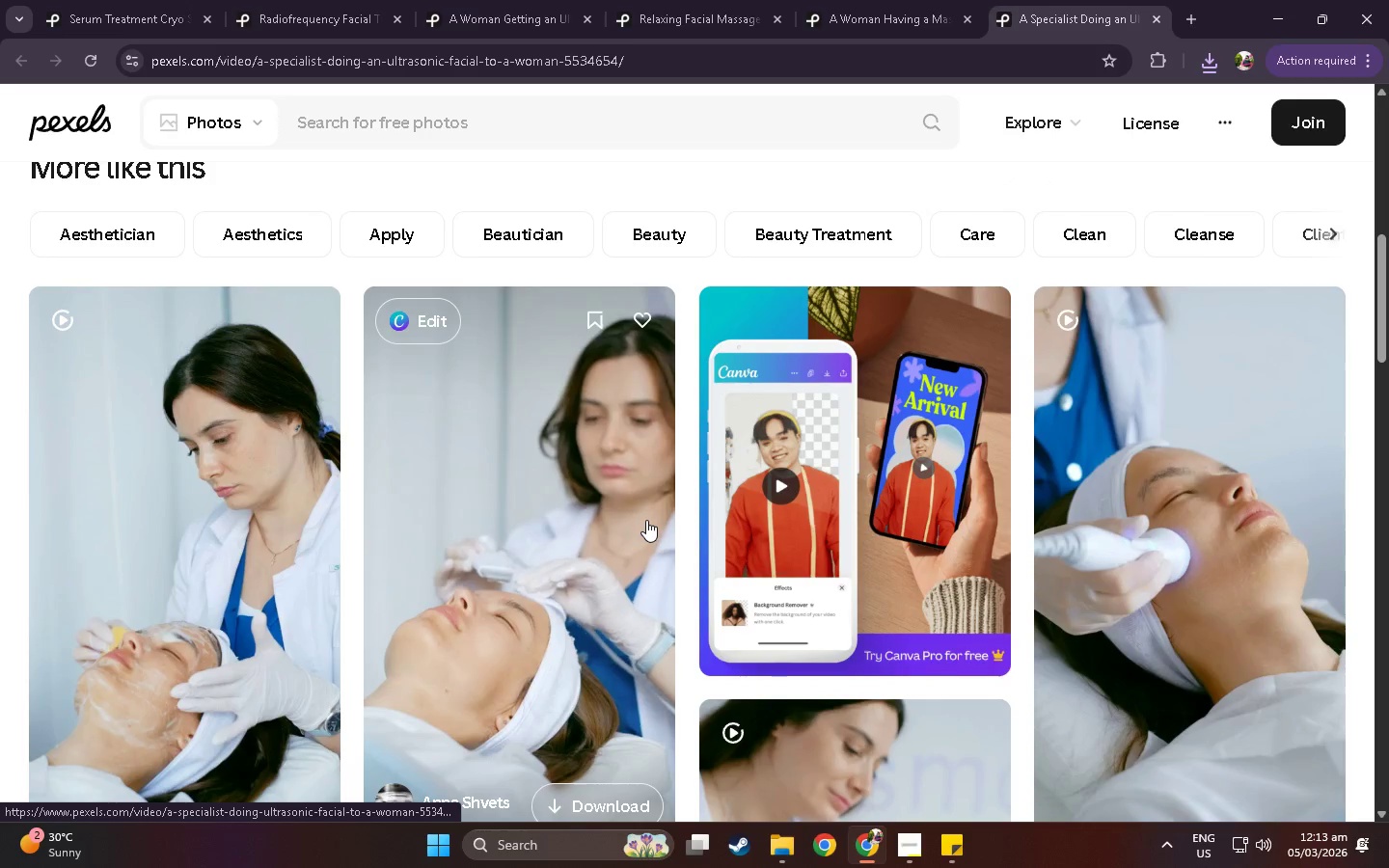 
scroll: coordinate [958, 375], scroll_direction: up, amount: 27.0
 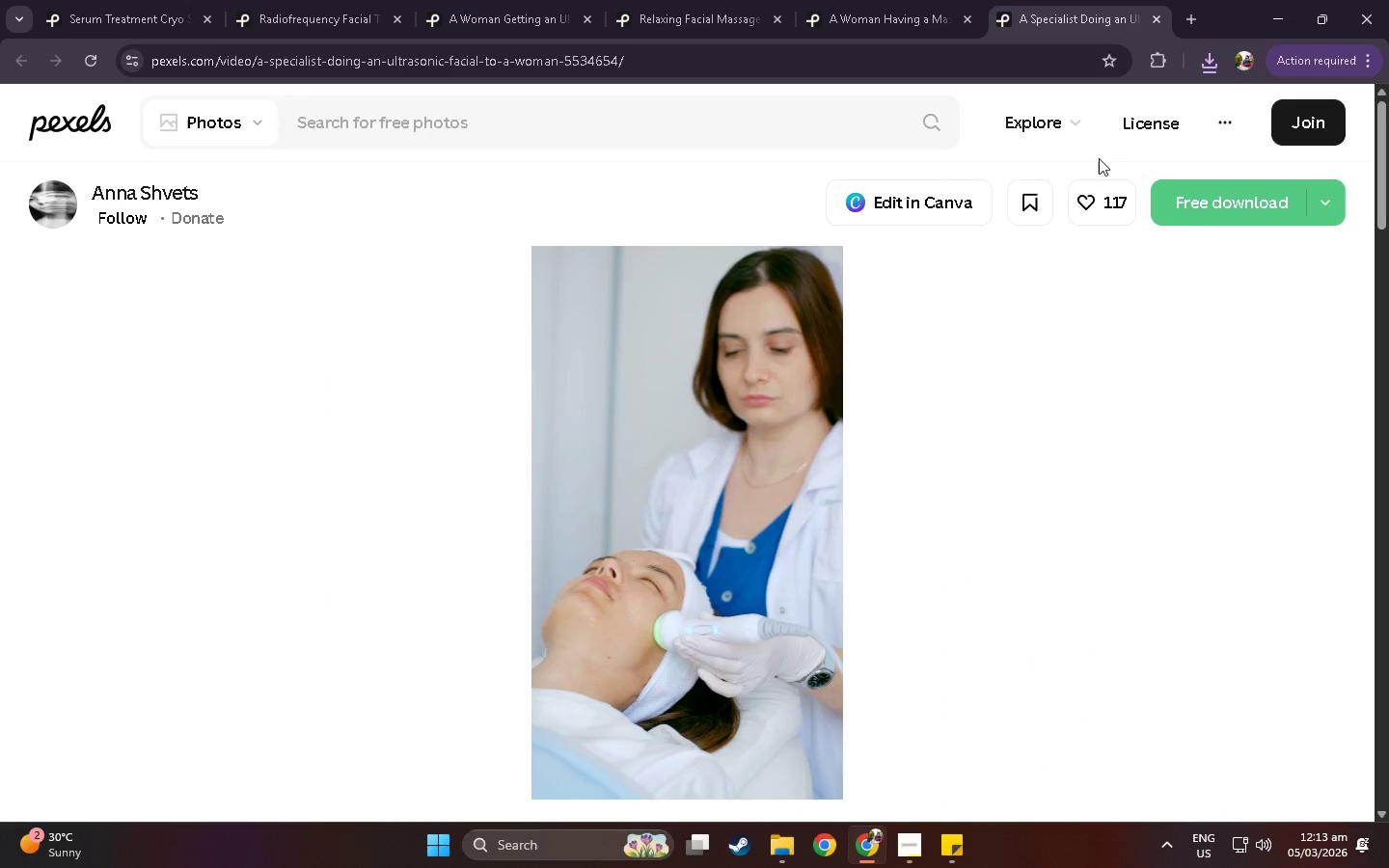 
left_click([1192, 200])
 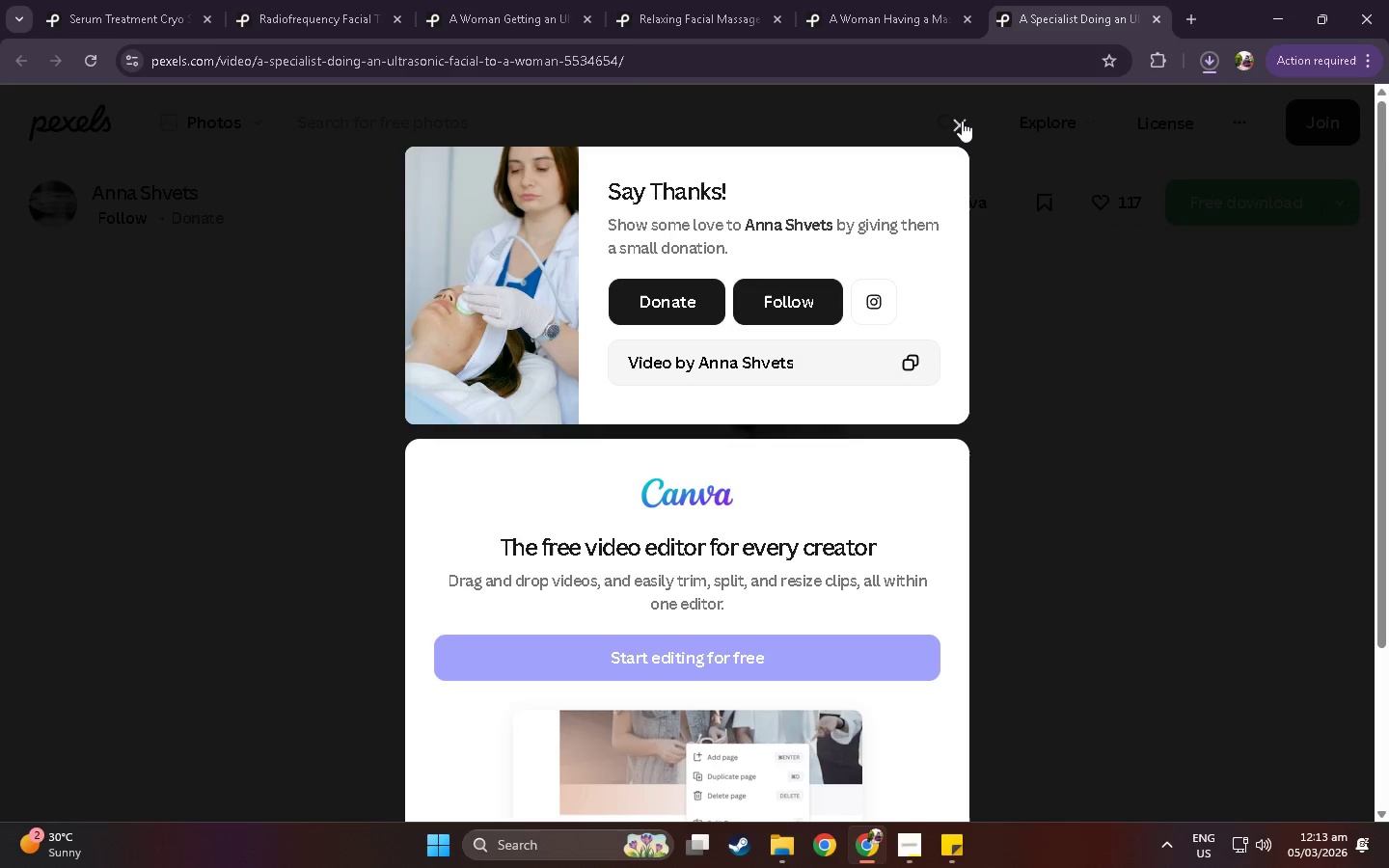 
left_click([962, 121])
 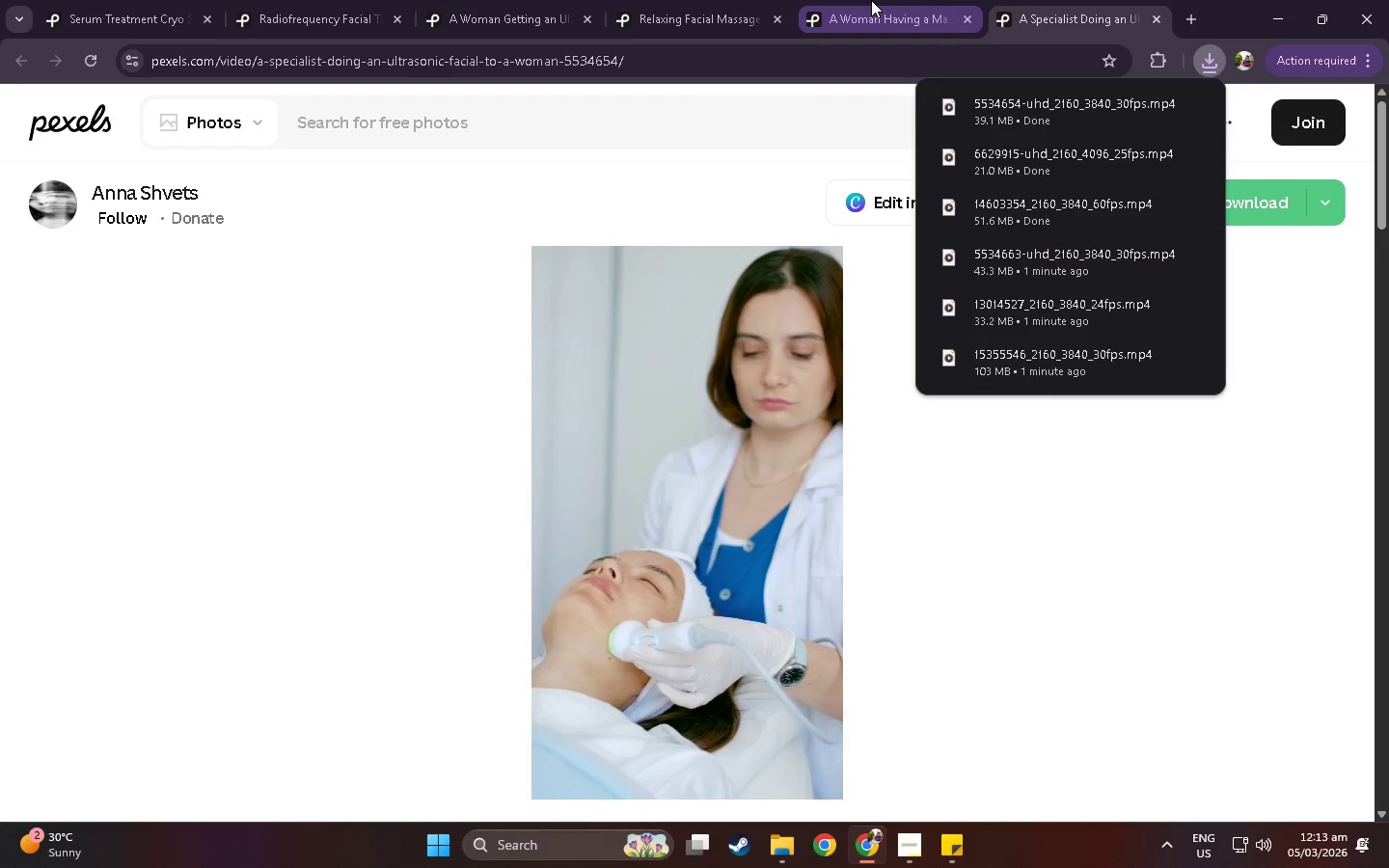 
left_click([871, 0])
 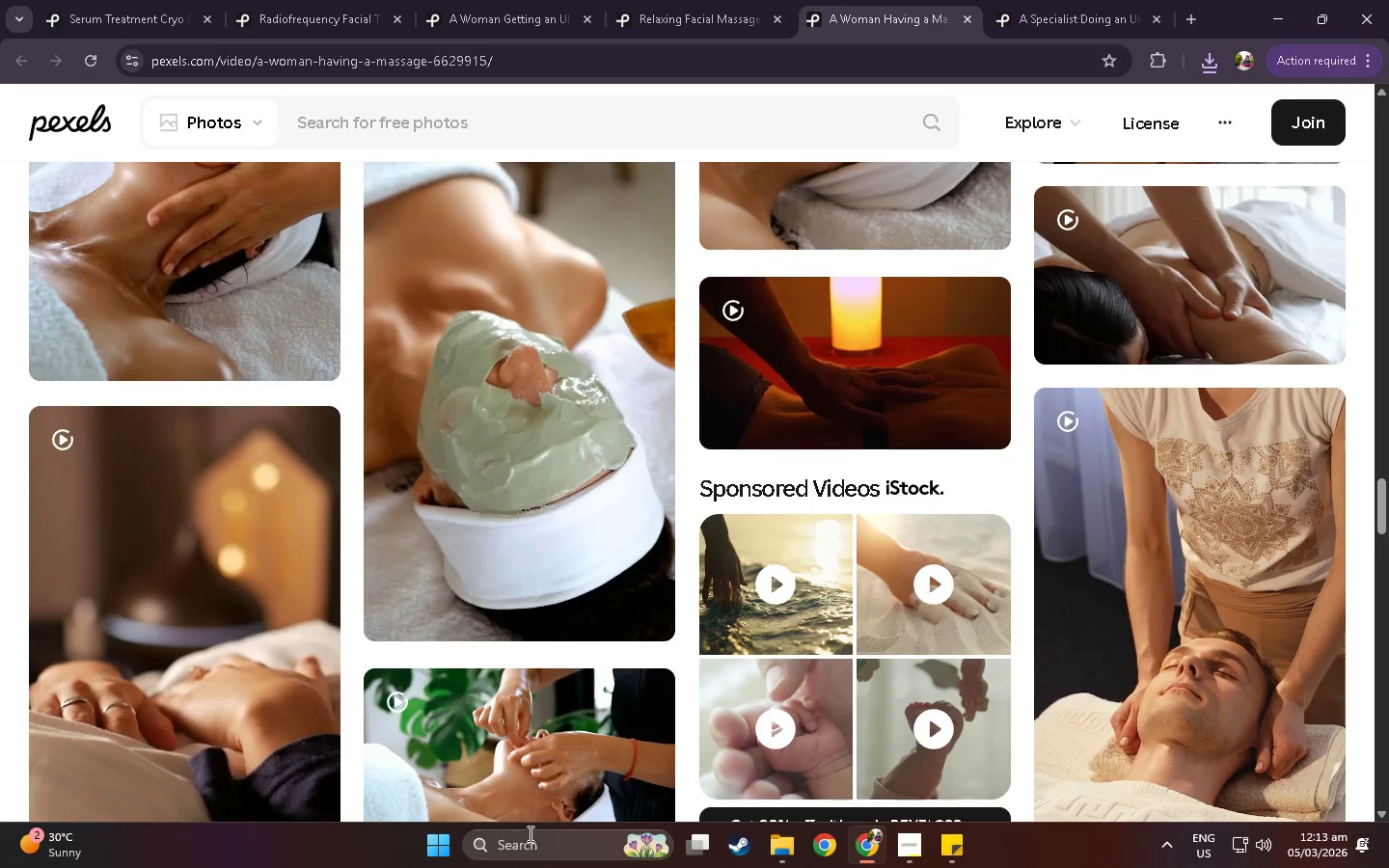 
scroll: coordinate [1048, 529], scroll_direction: down, amount: 12.0
 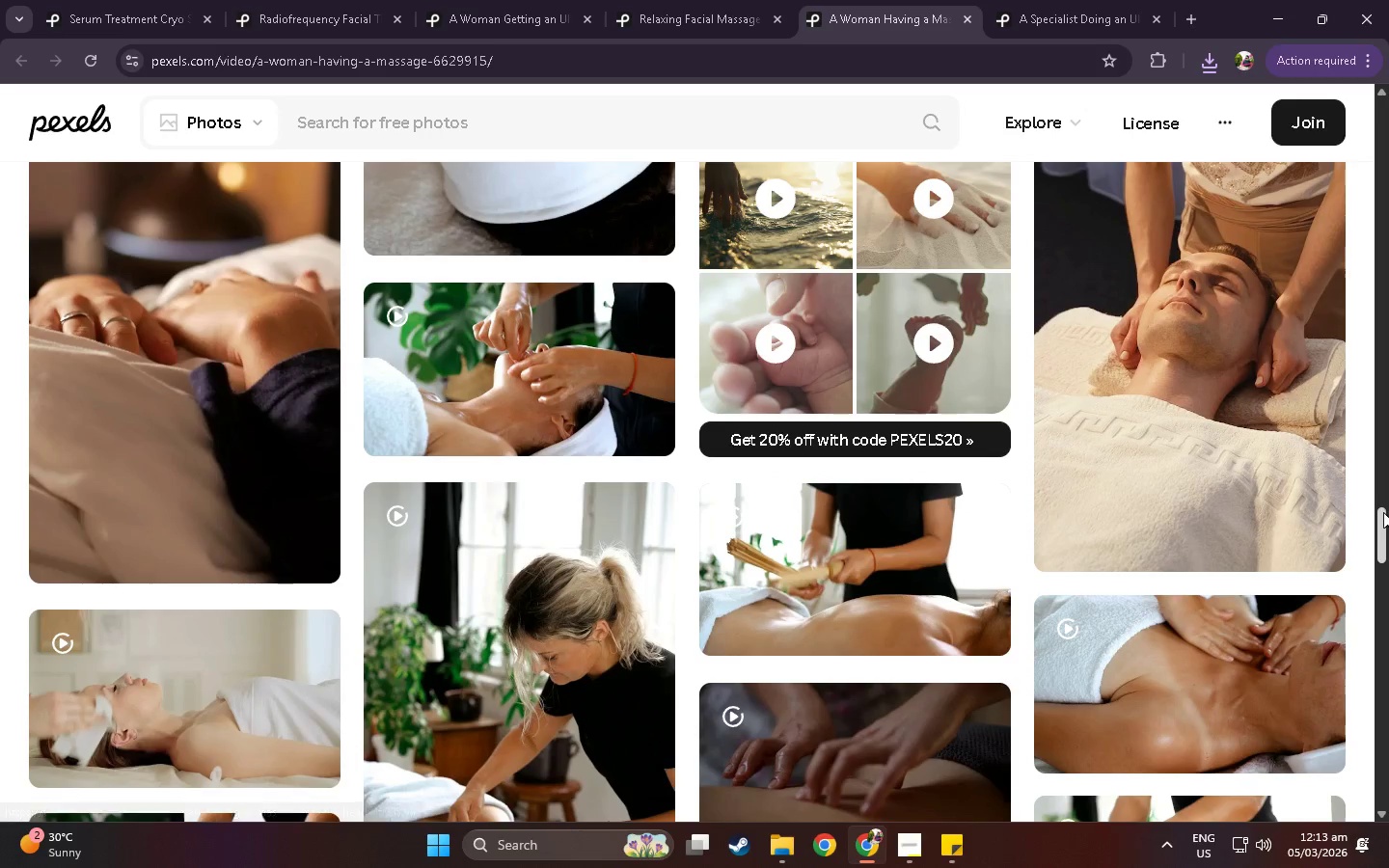 
left_click_drag(start_coordinate=[1381, 516], to_coordinate=[1388, 832])
 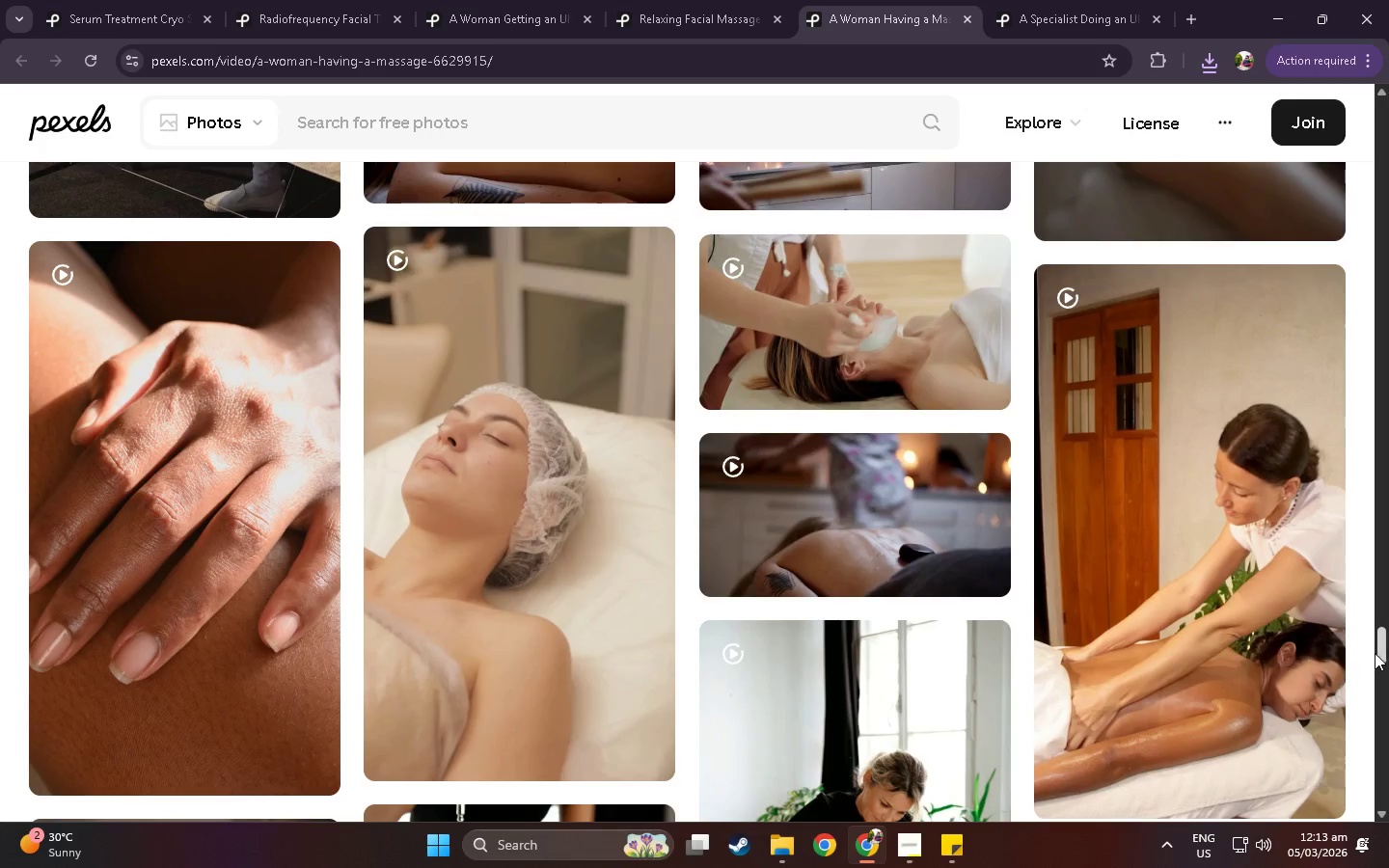 
left_click_drag(start_coordinate=[1388, 652], to_coordinate=[1348, 477])
 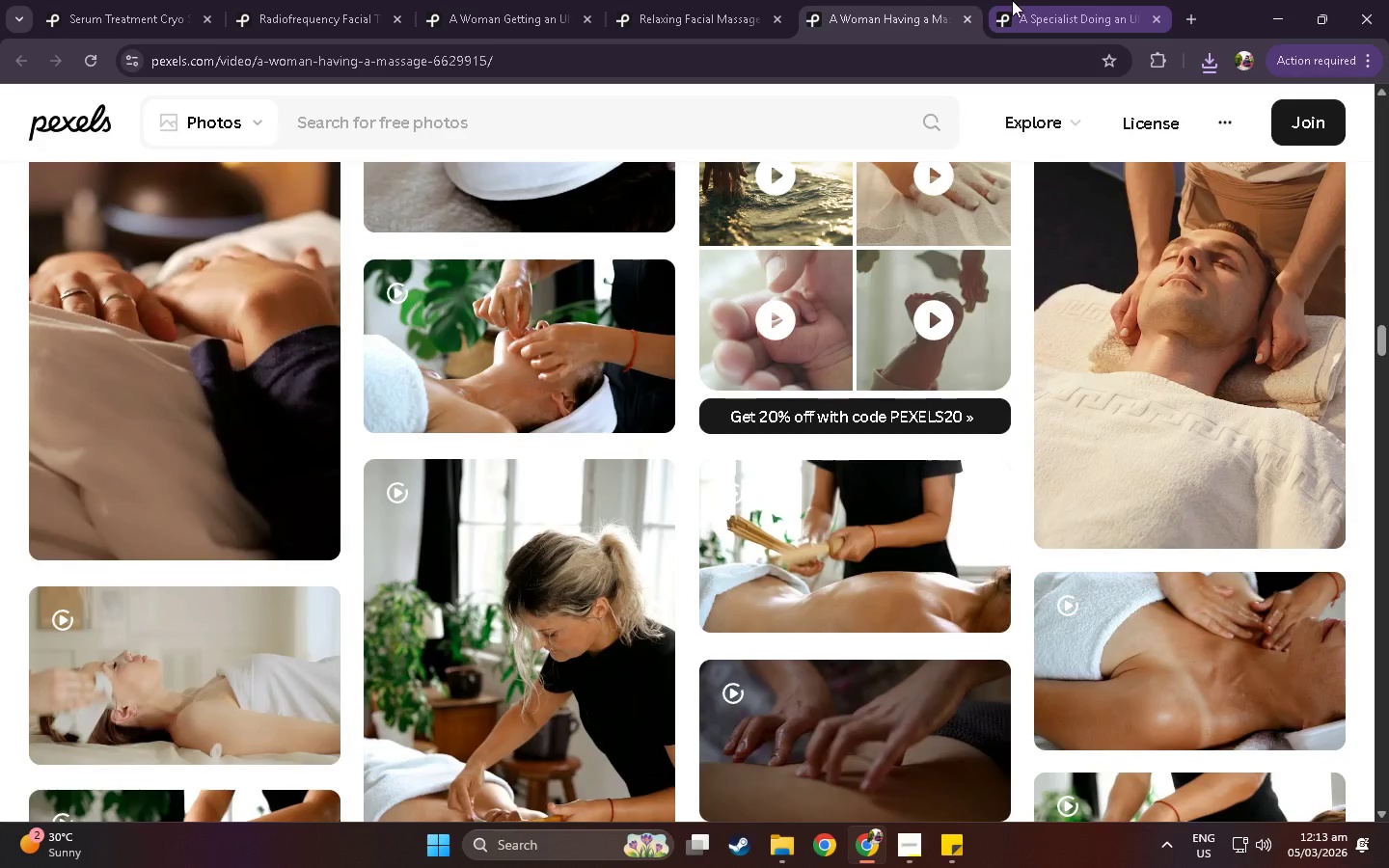 
left_click([1013, 0])
 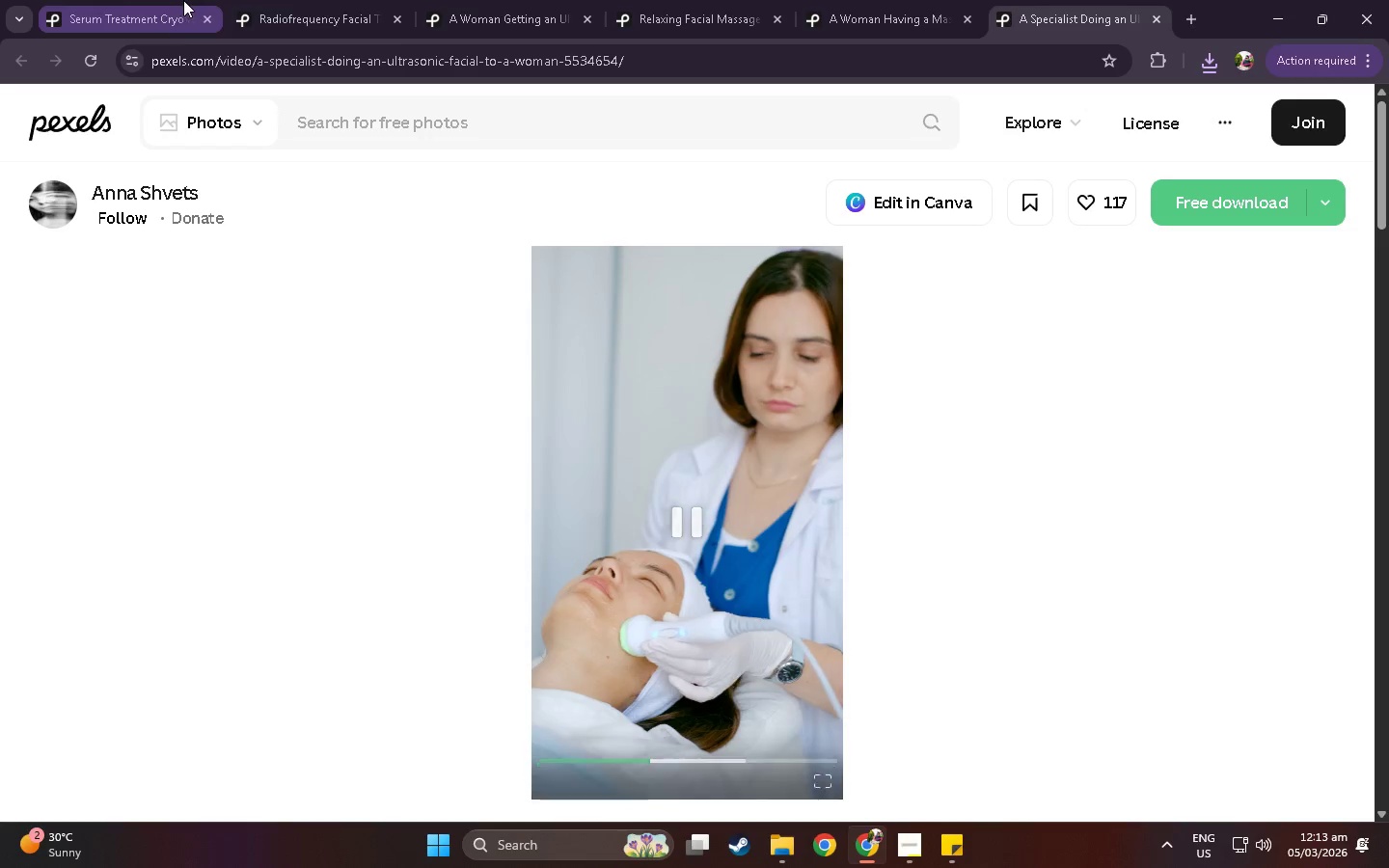 
left_click([123, 0])
 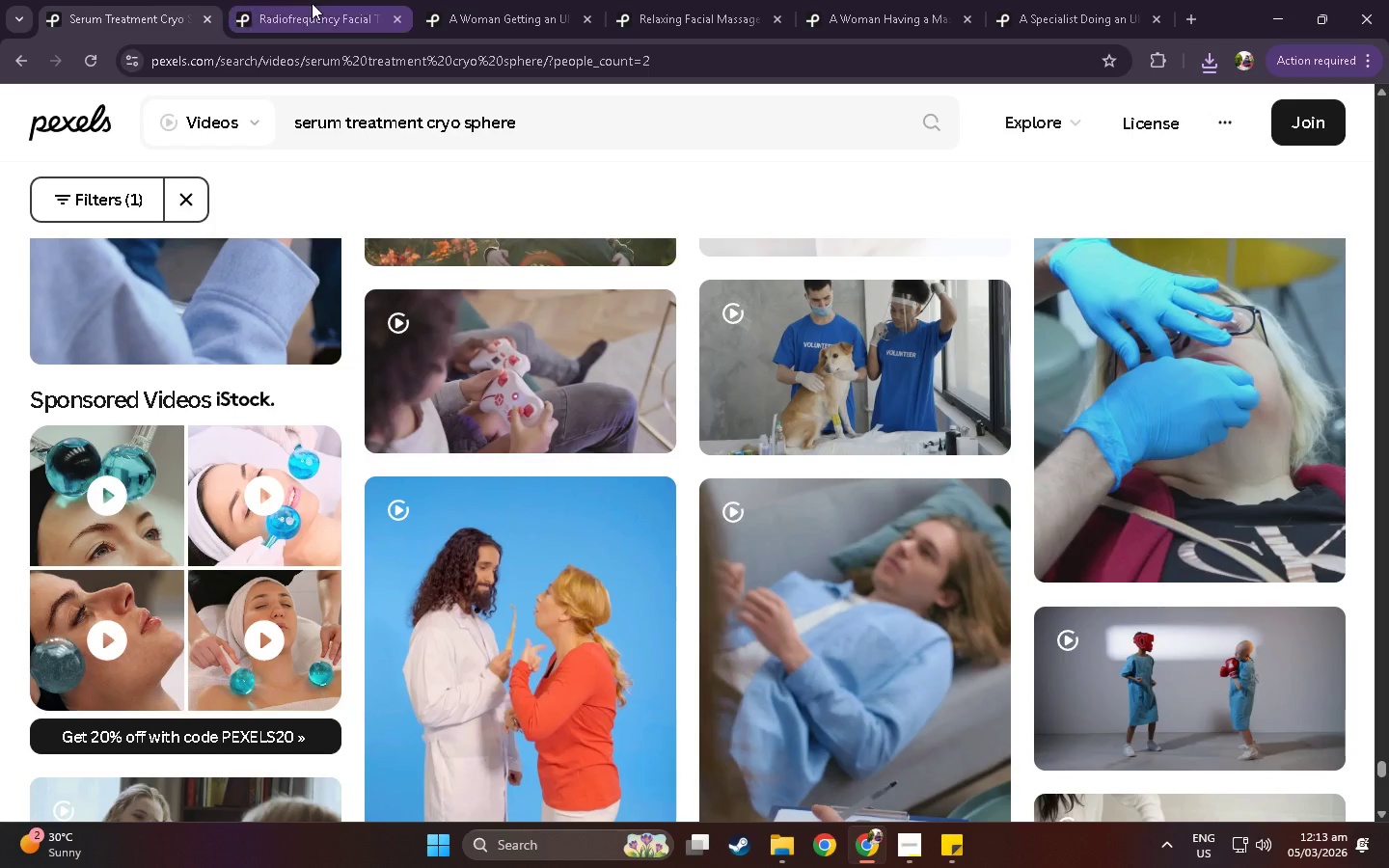 
left_click([312, 3])
 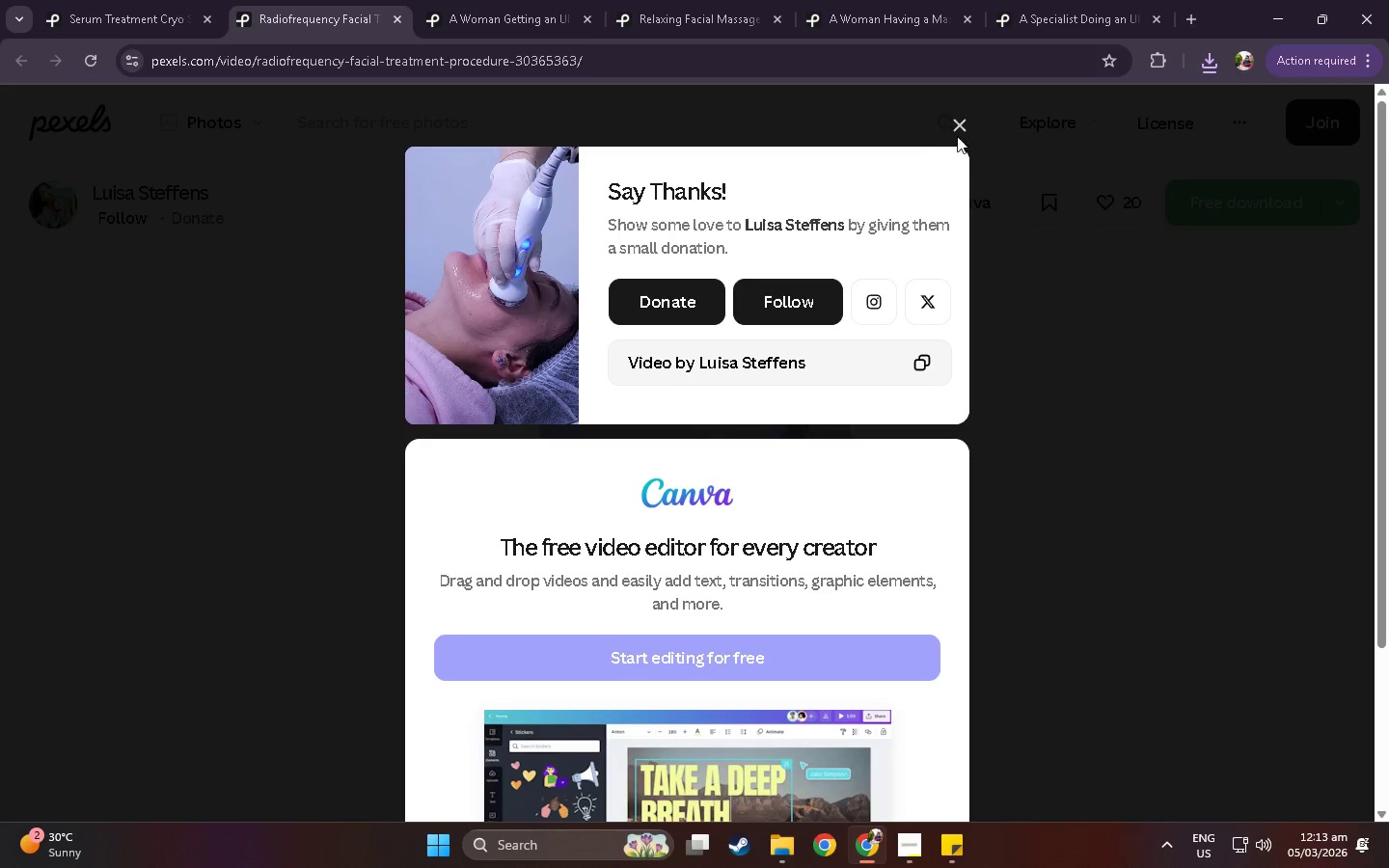 
left_click([960, 131])
 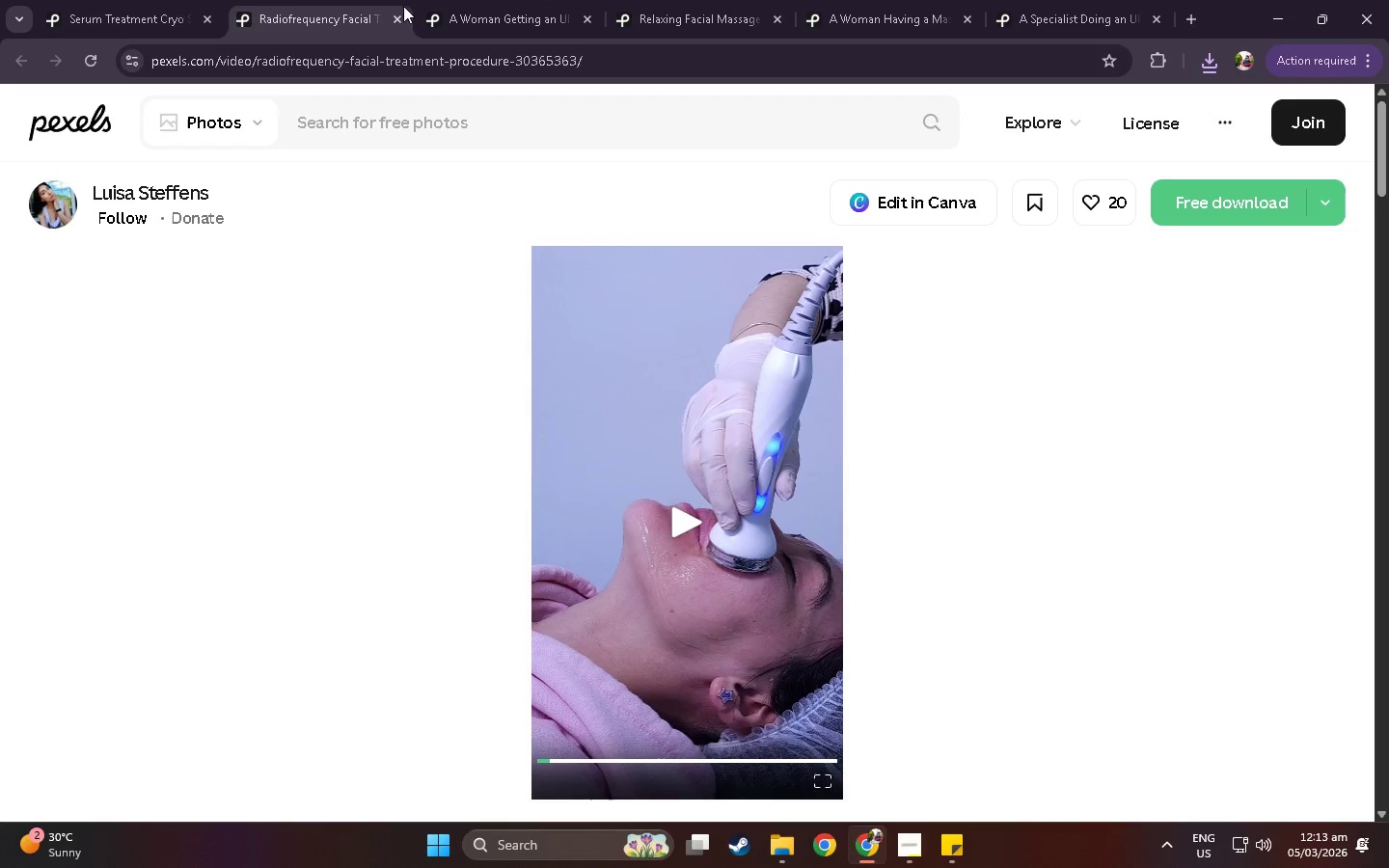 
left_click([400, 17])
 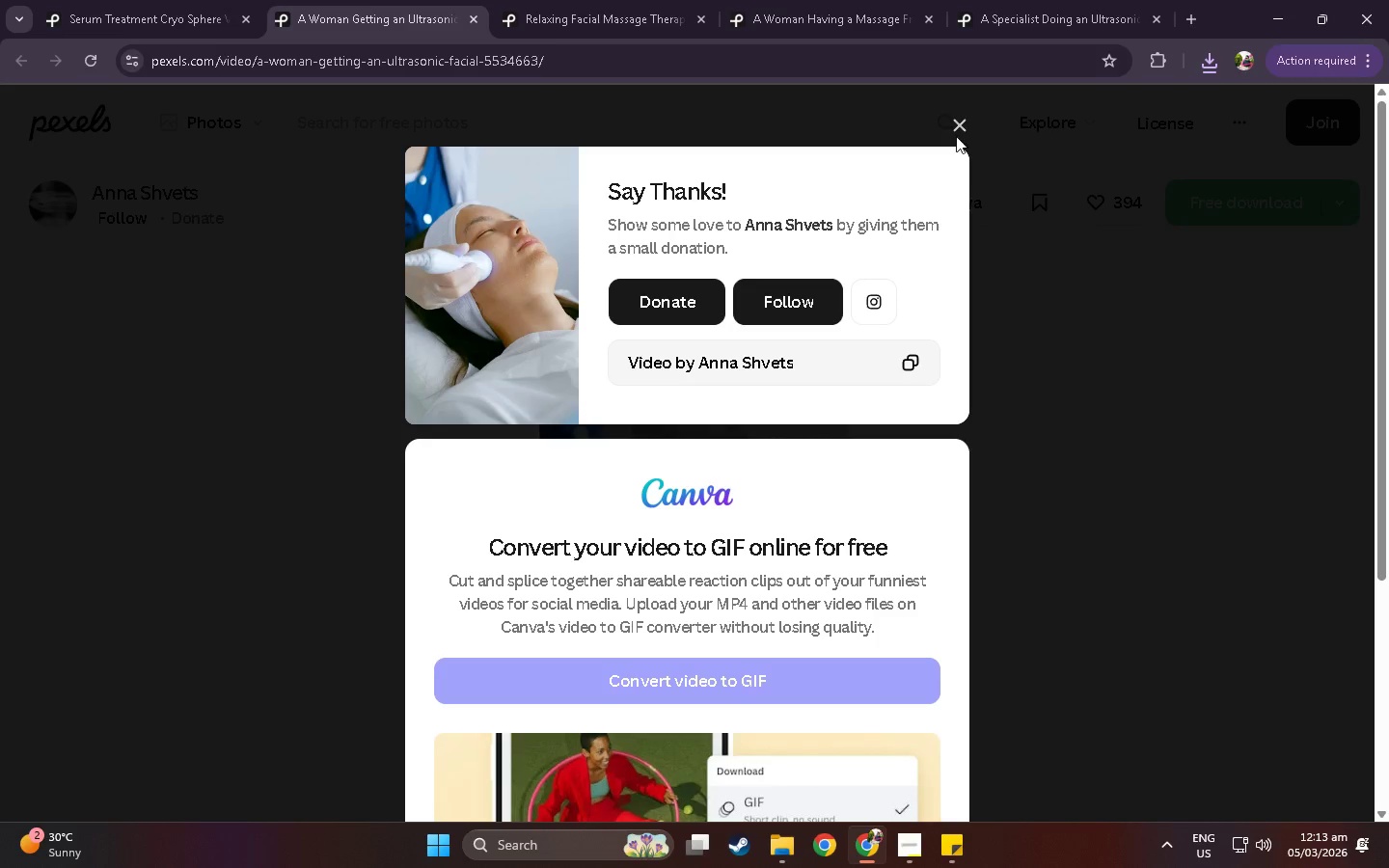 
left_click([956, 130])
 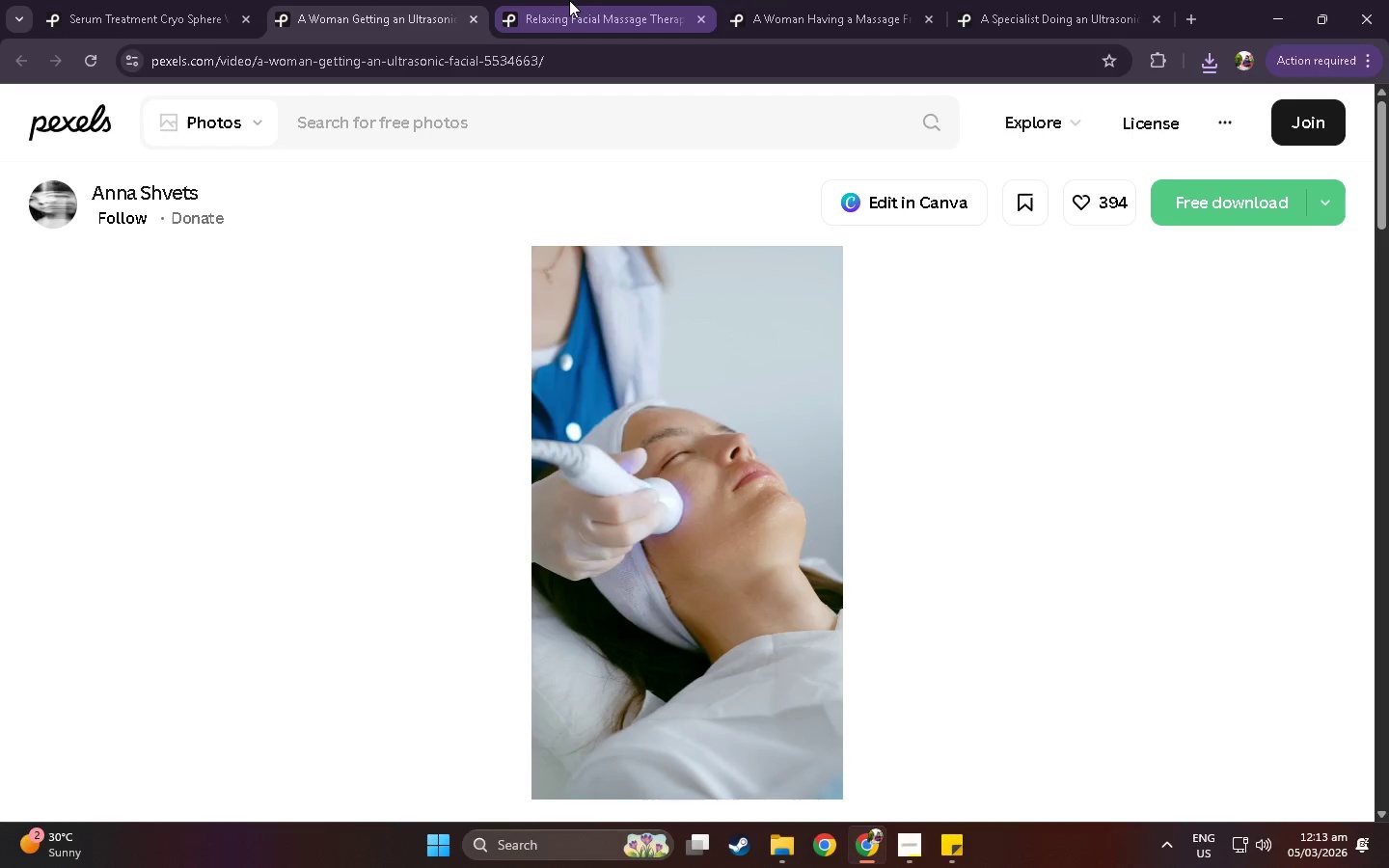 
left_click([569, 0])
 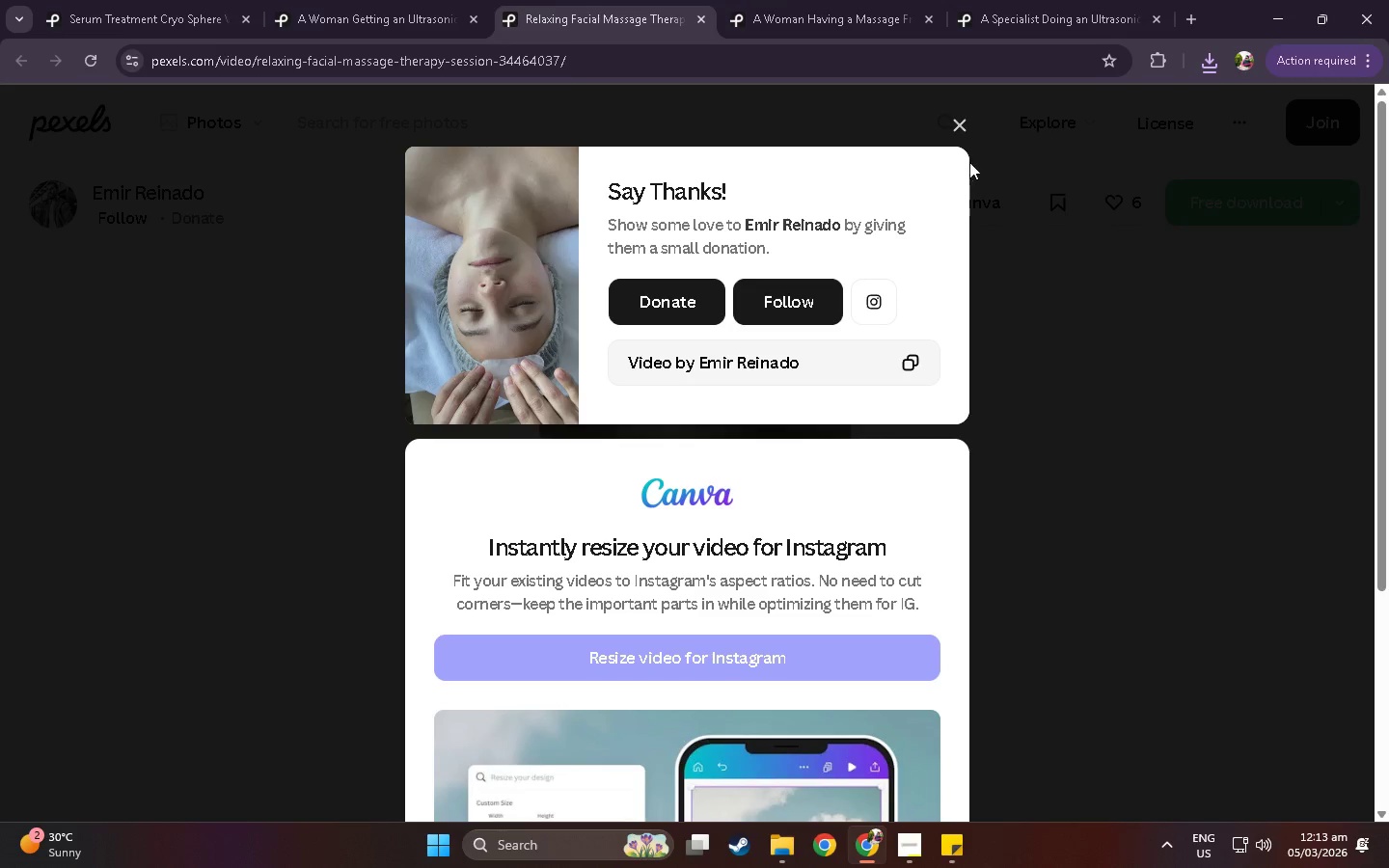 
left_click([958, 134])
 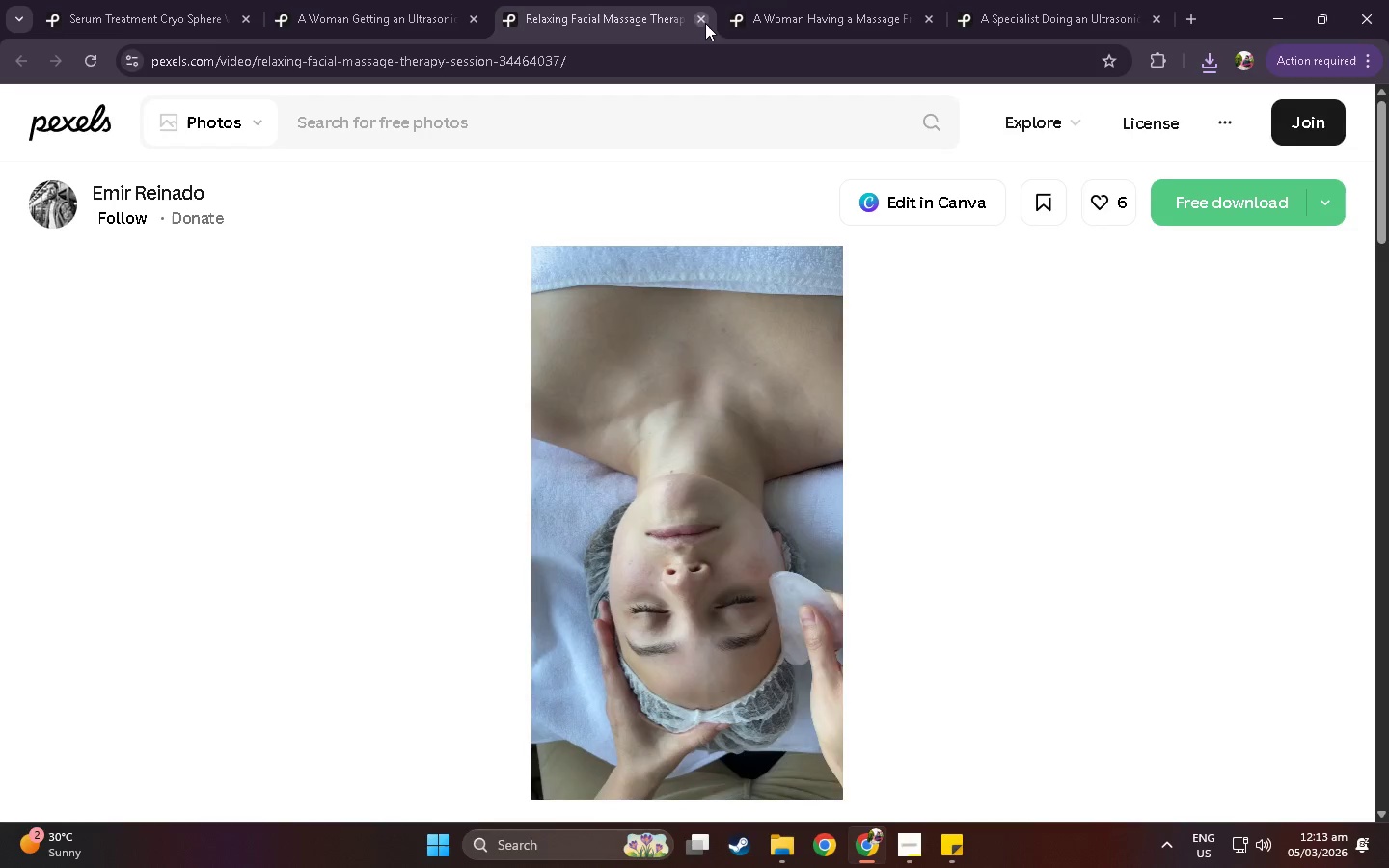 
left_click([705, 18])
 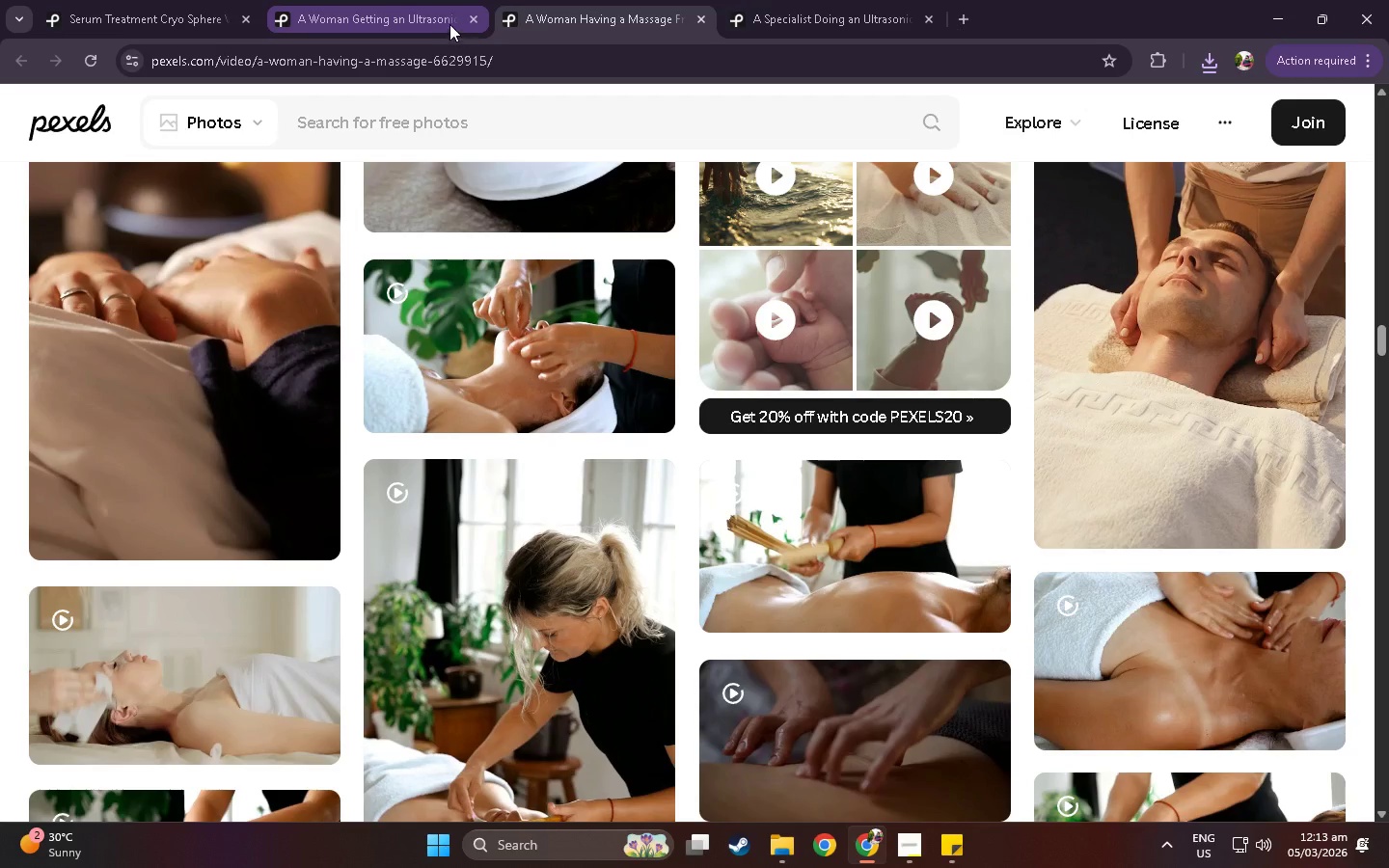 
left_click([423, 14])
 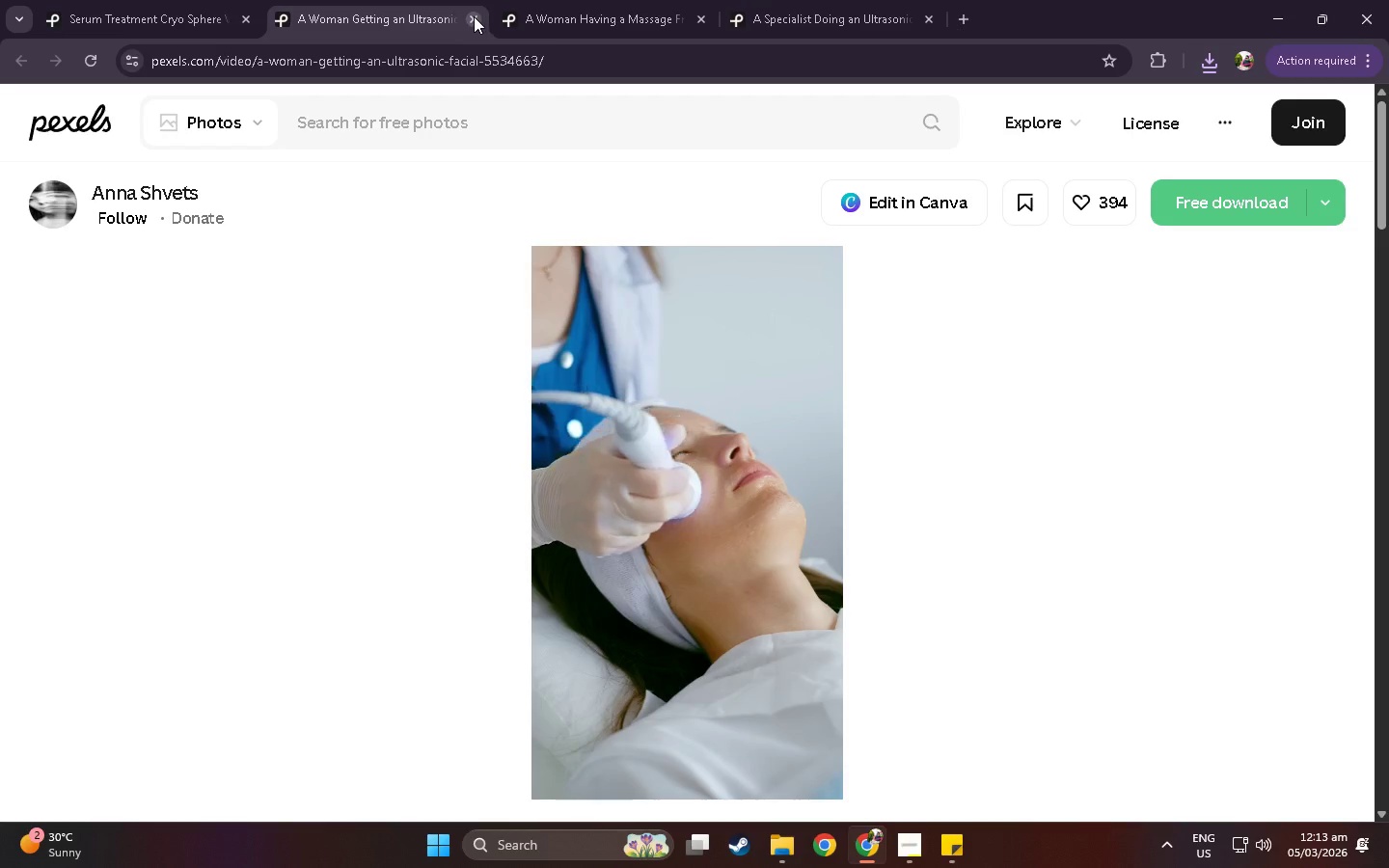 
left_click([474, 16])
 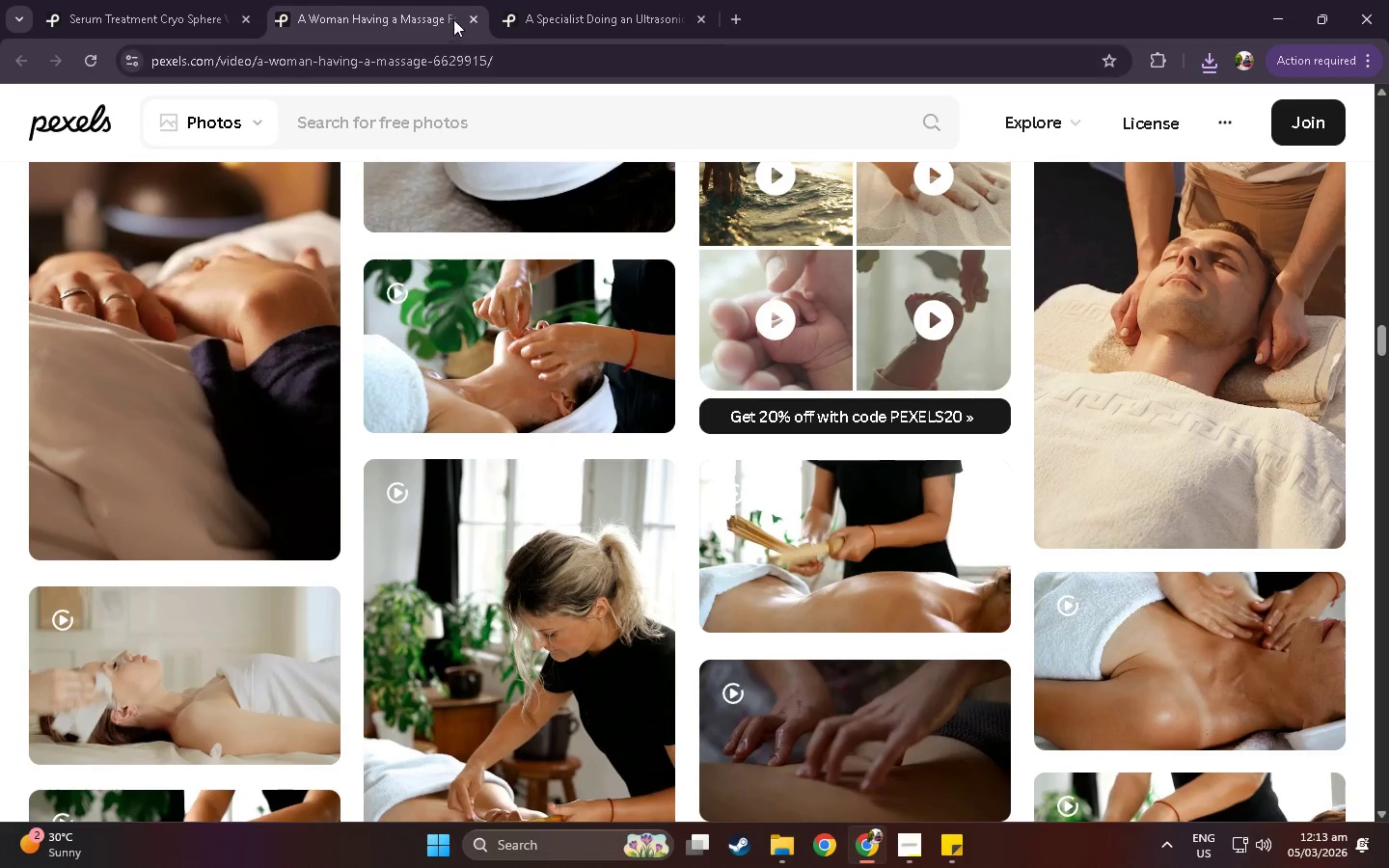 
left_click([577, 0])
 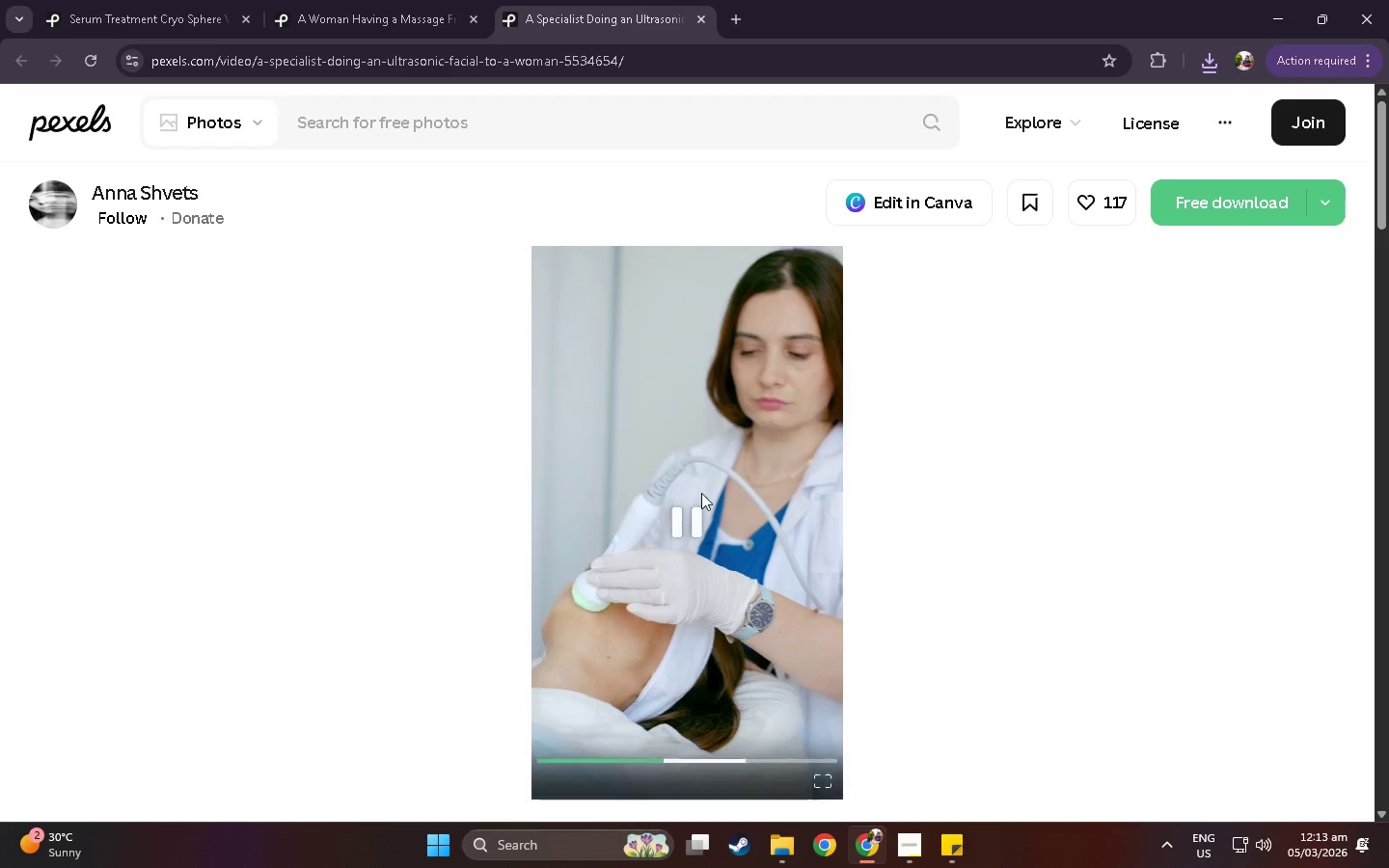 
scroll: coordinate [687, 501], scroll_direction: down, amount: 3.0
 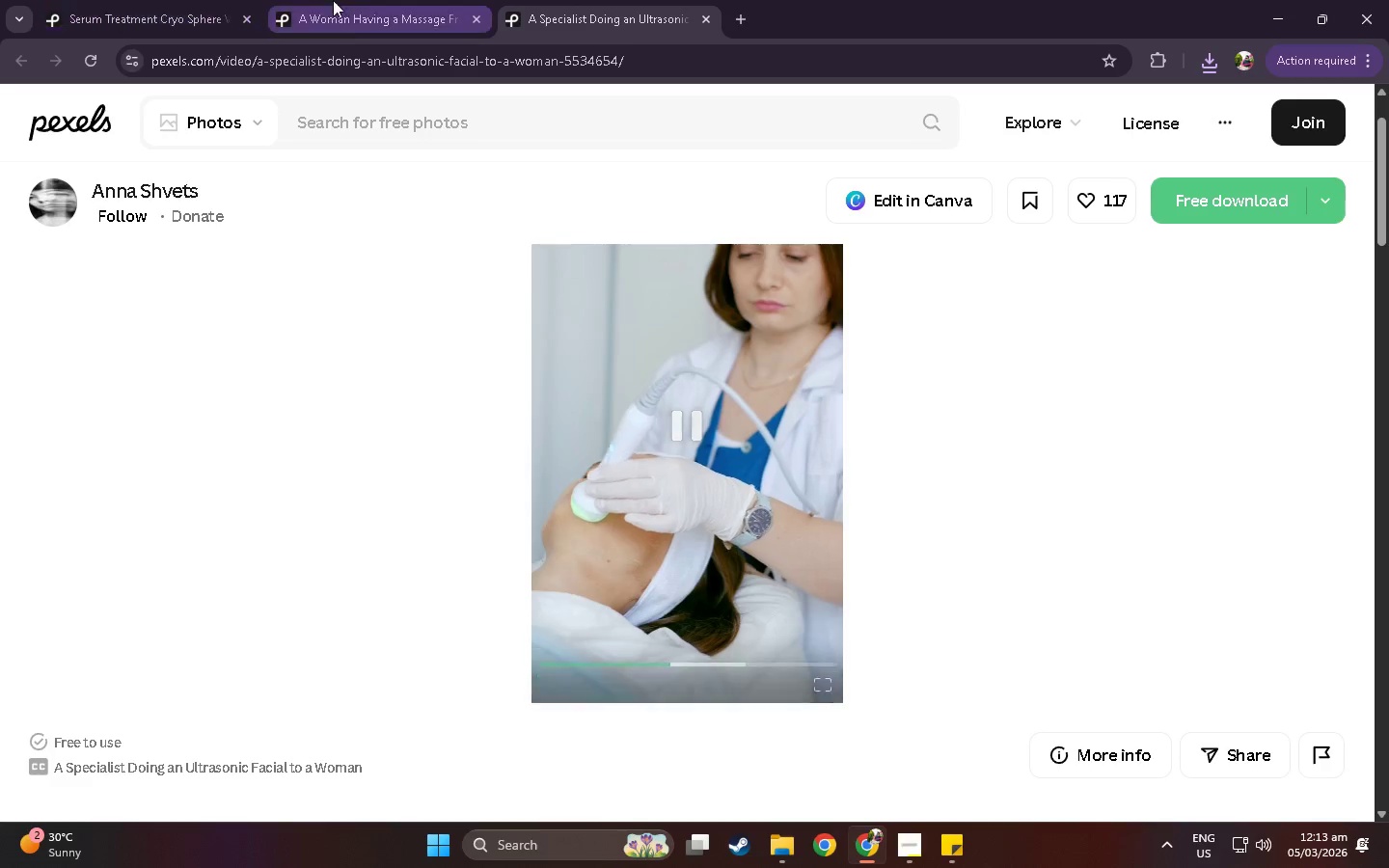 
left_click([358, 0])
 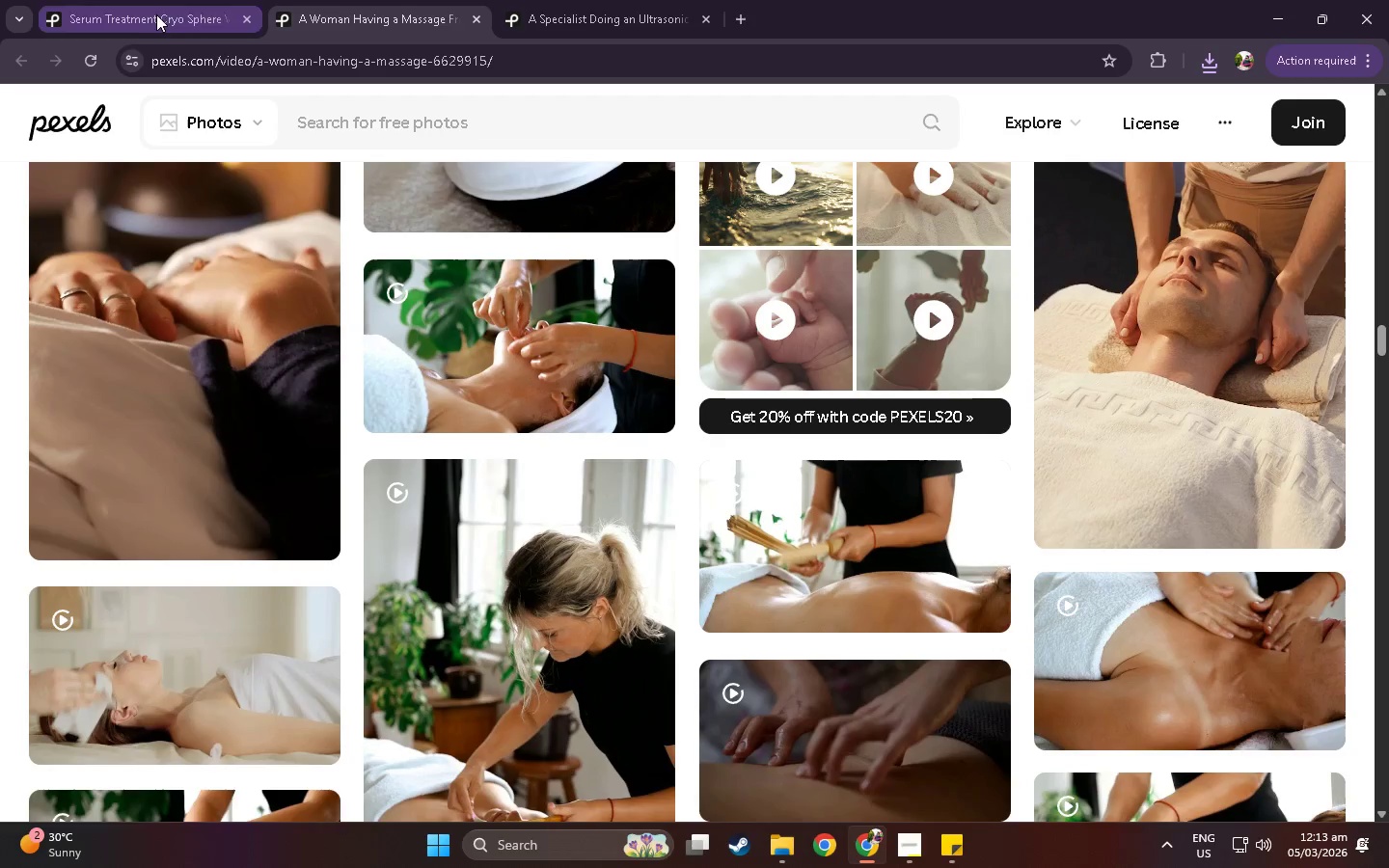 
scroll: coordinate [1388, 429], scroll_direction: up, amount: 11.0
 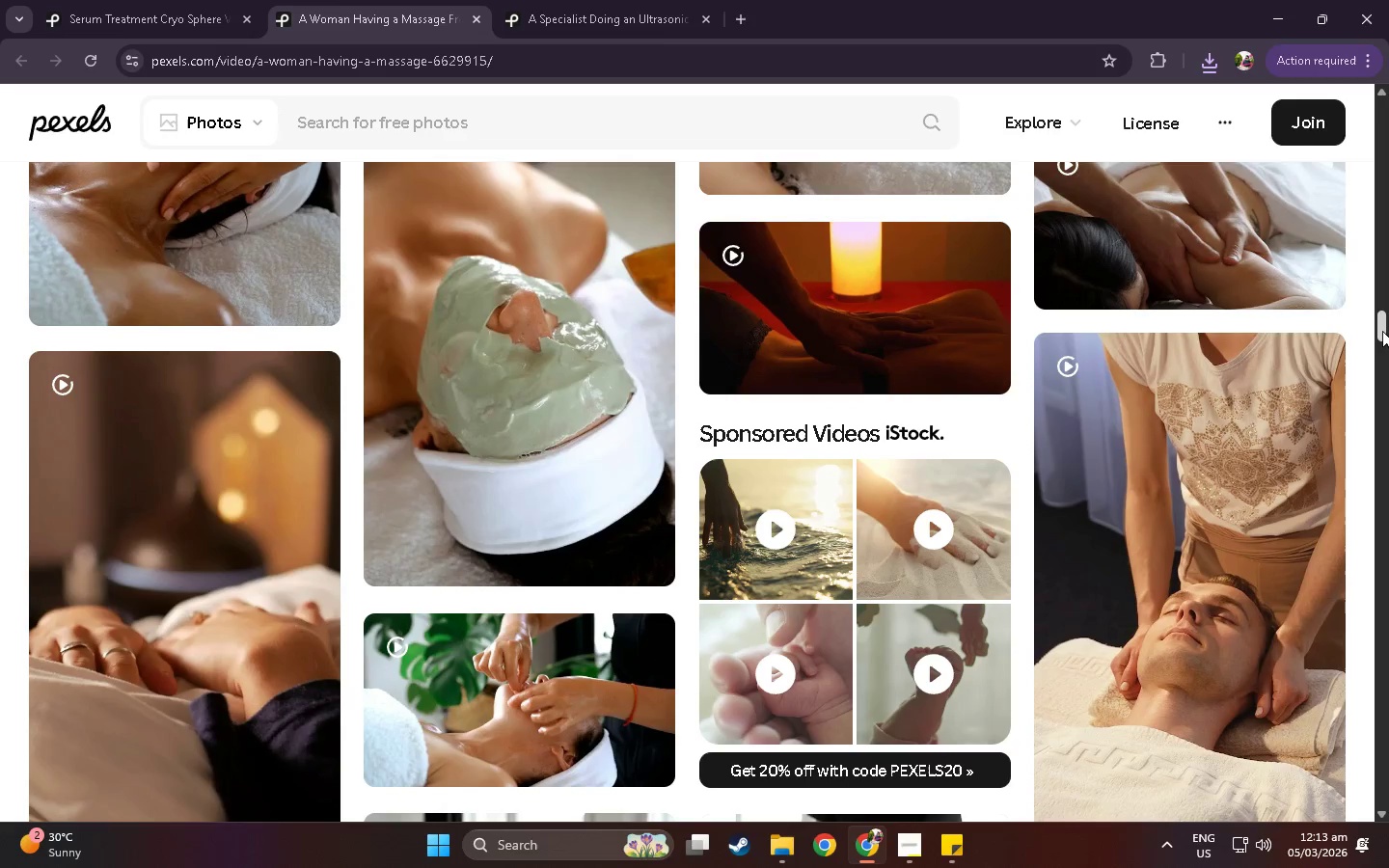 
left_click_drag(start_coordinate=[1382, 331], to_coordinate=[1378, 84])
 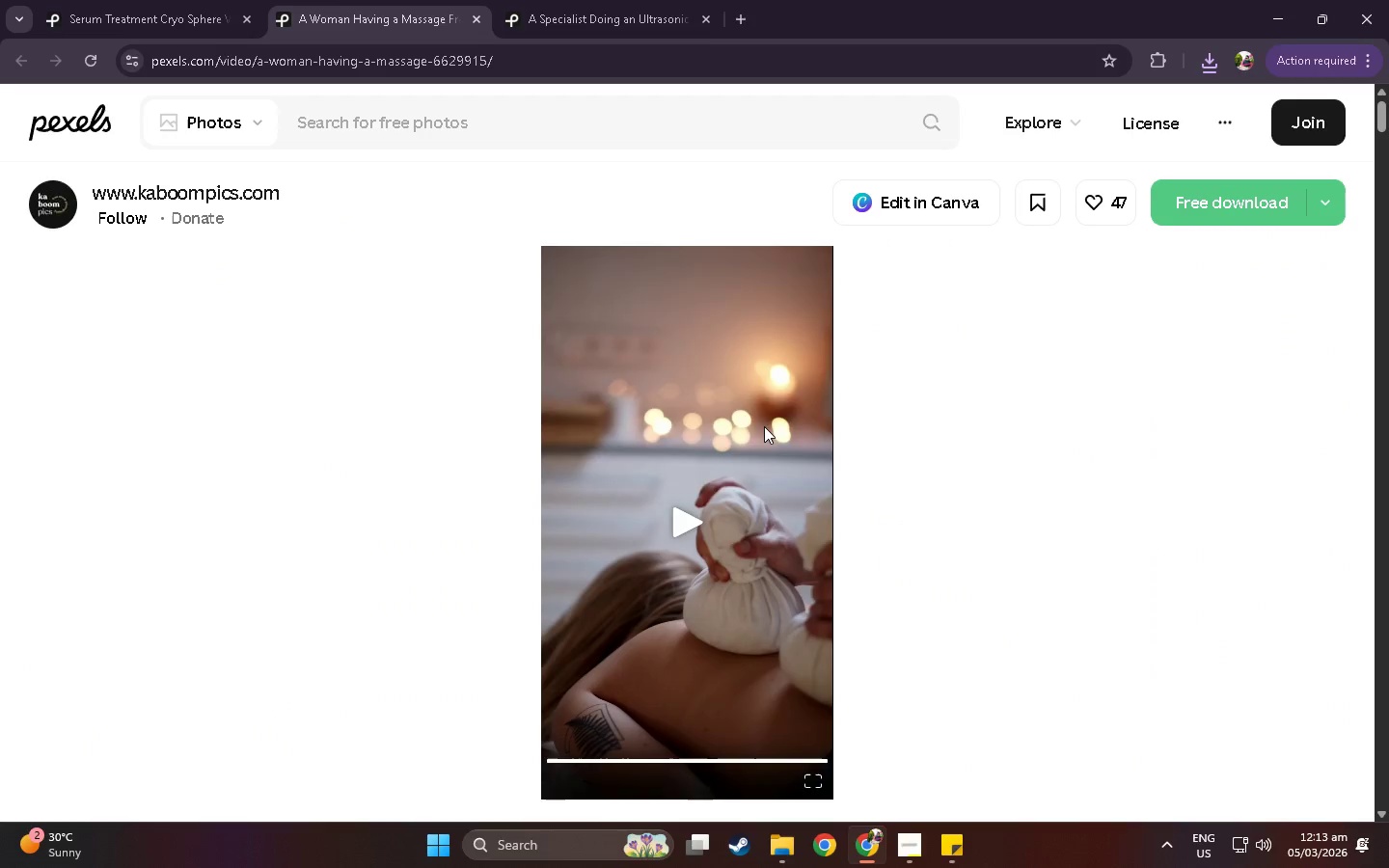 
scroll: coordinate [86, 723], scroll_direction: down, amount: 7.0
 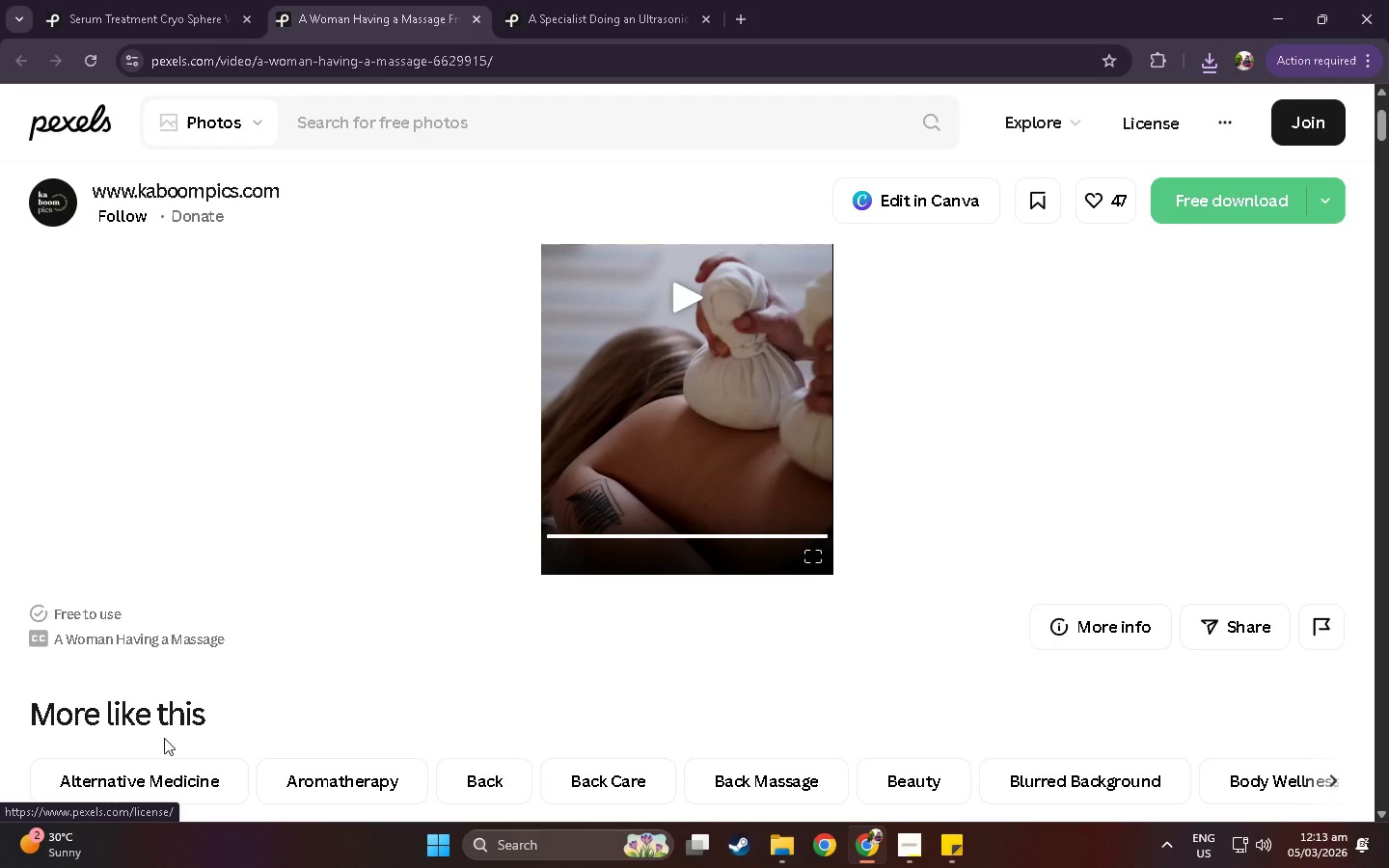 
left_click([151, 718])
 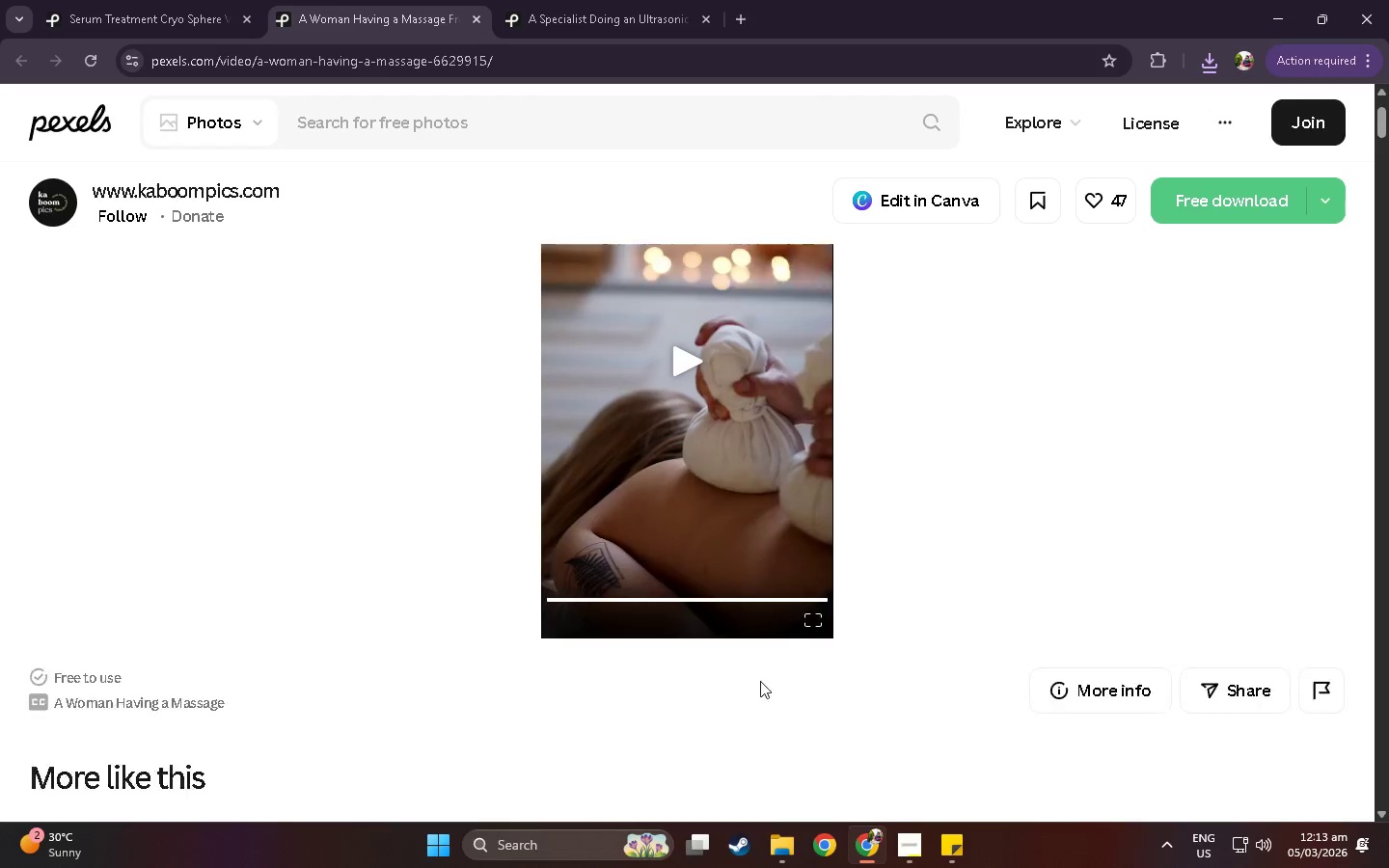 
scroll: coordinate [680, 601], scroll_direction: up, amount: 11.0
 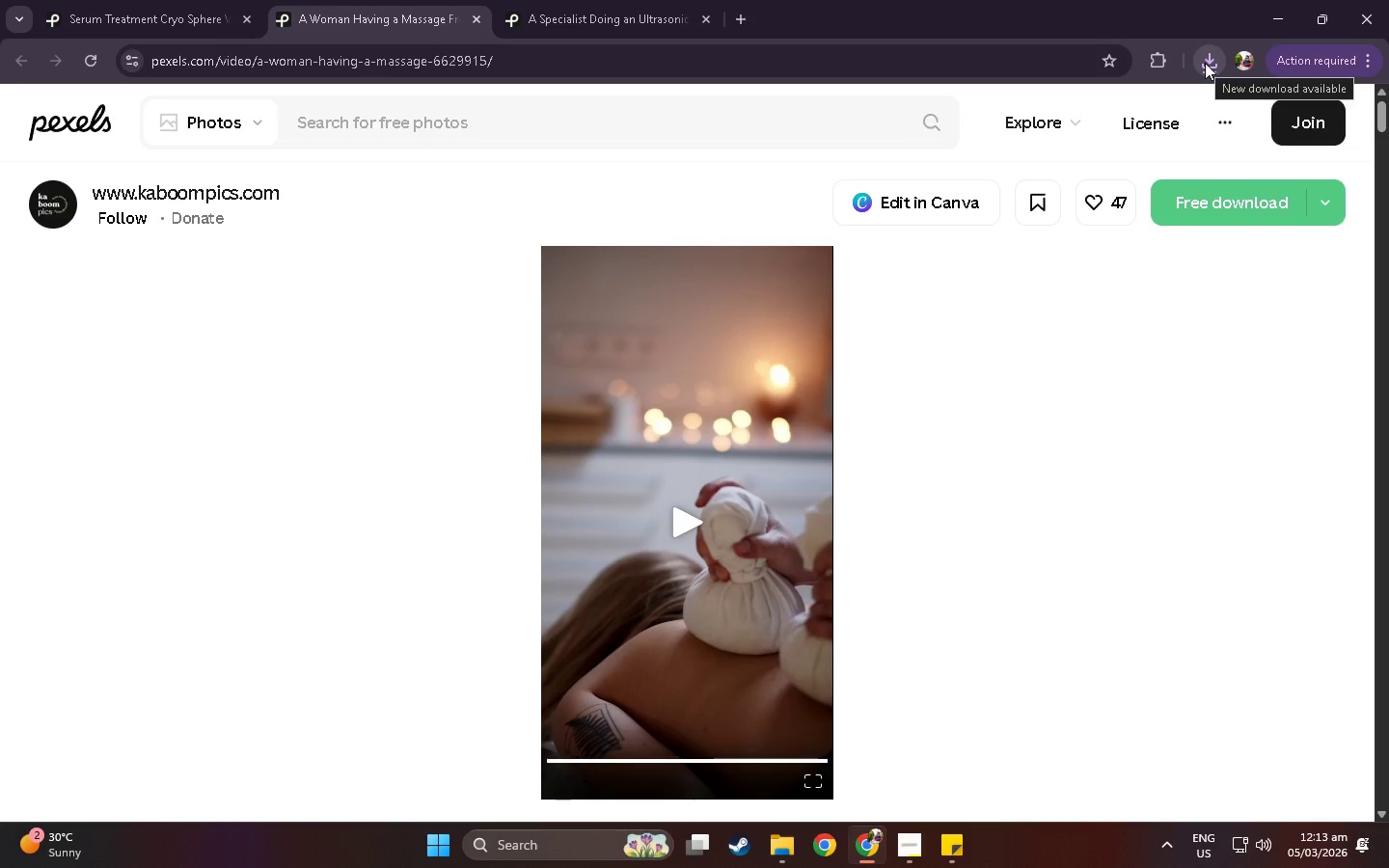 
scroll: coordinate [862, 419], scroll_direction: down, amount: 3.0
 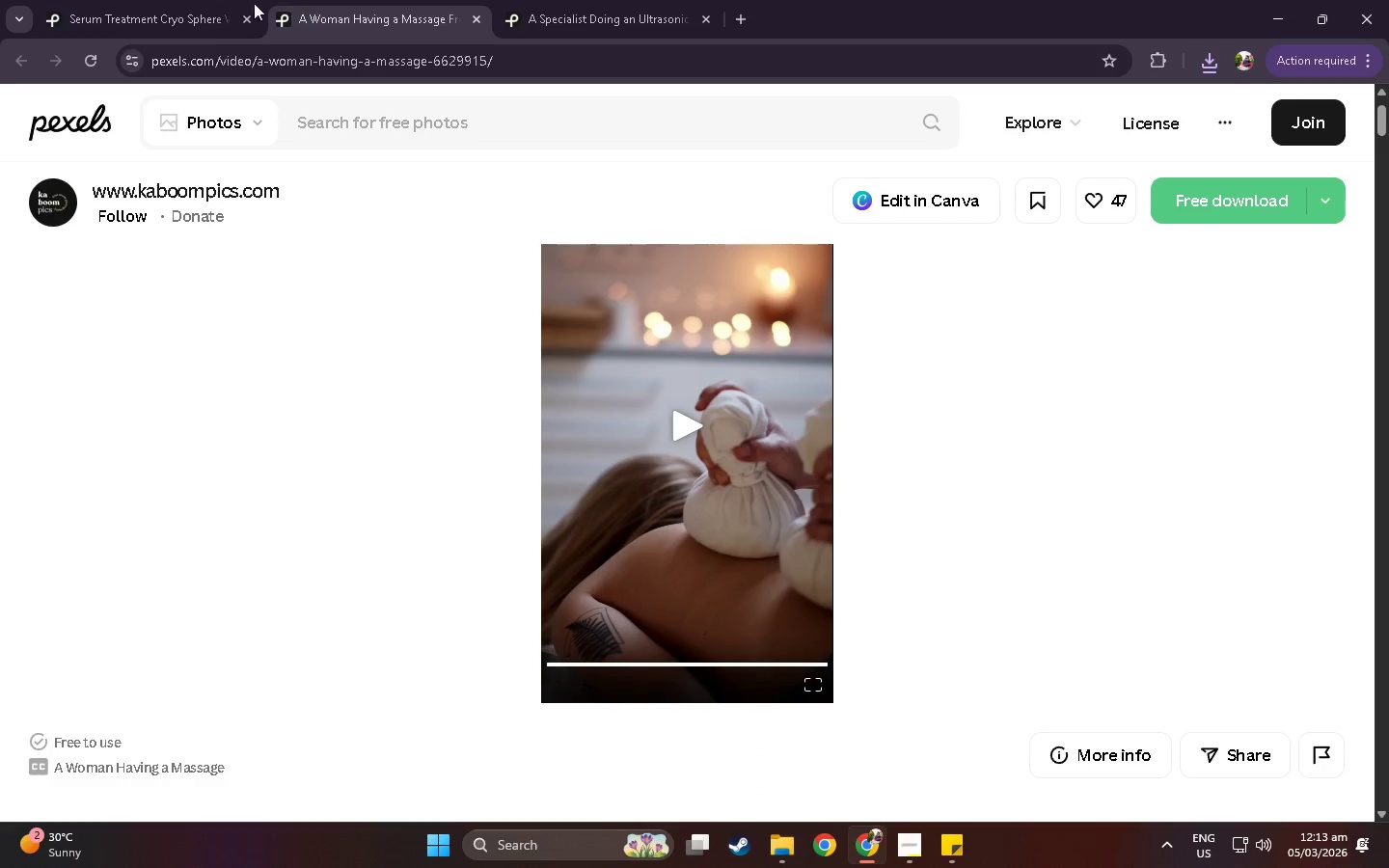 
left_click([98, 0])
 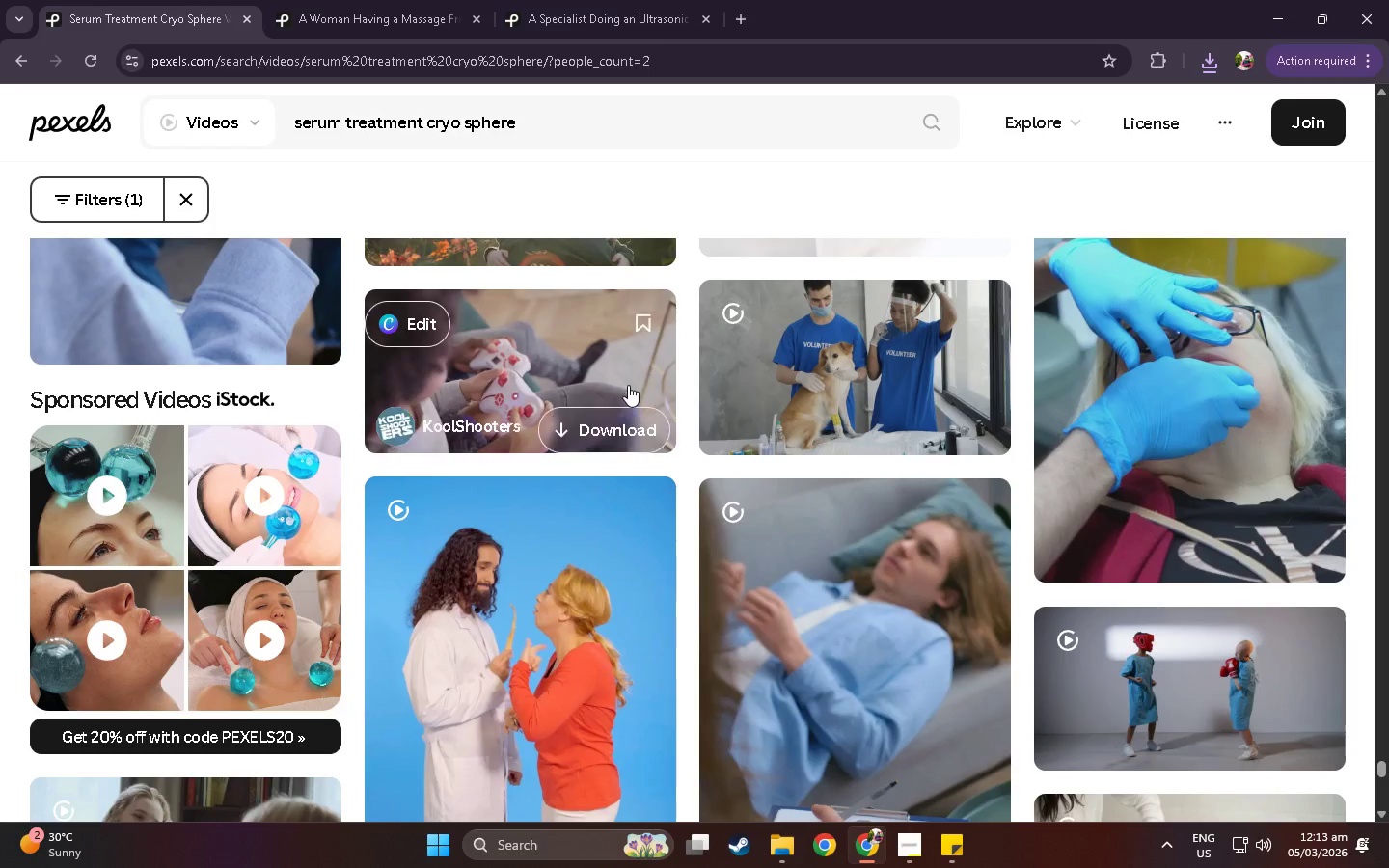 
scroll: coordinate [1079, 427], scroll_direction: down, amount: 71.0
 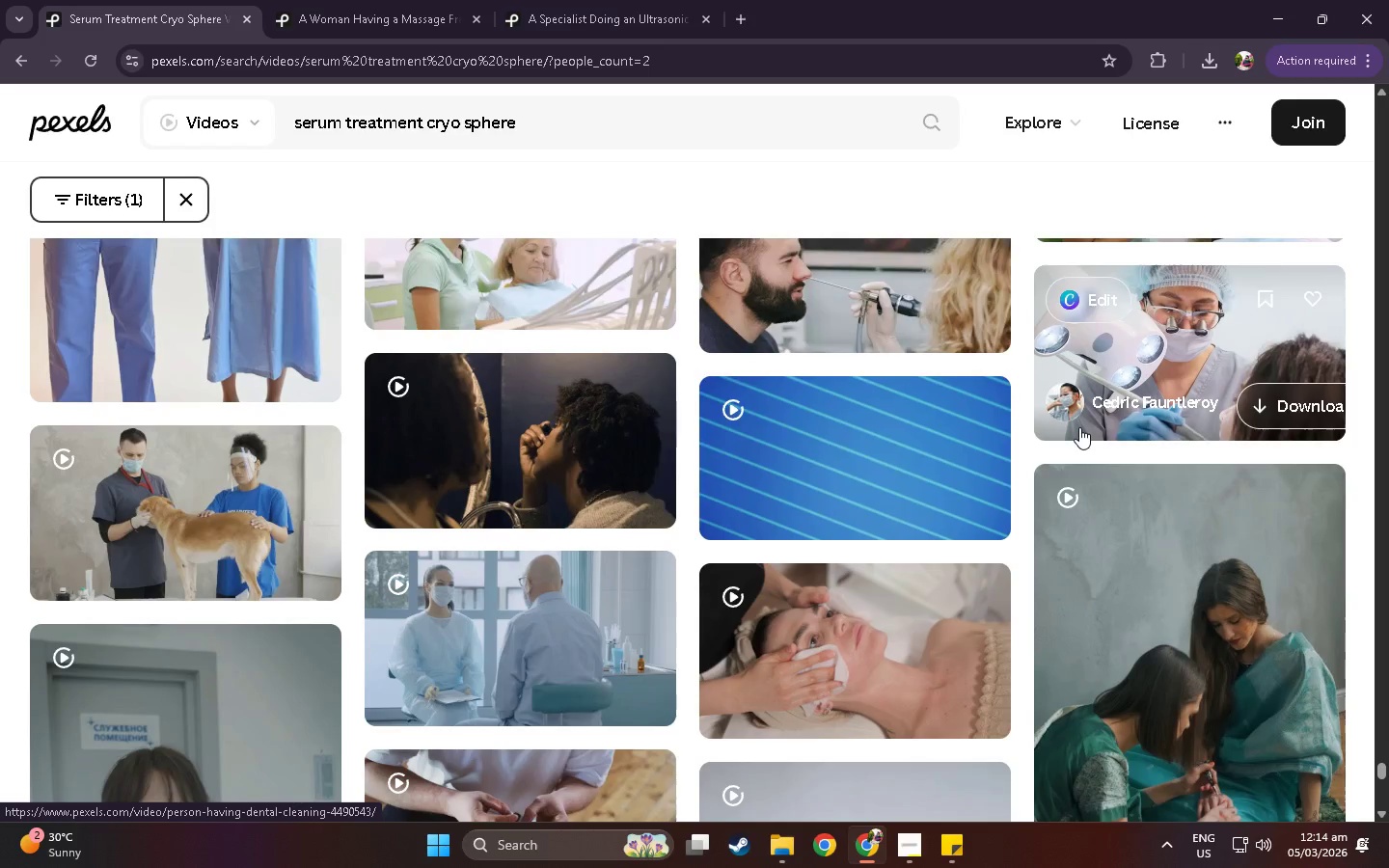 
scroll: coordinate [732, 524], scroll_direction: down, amount: 25.0
 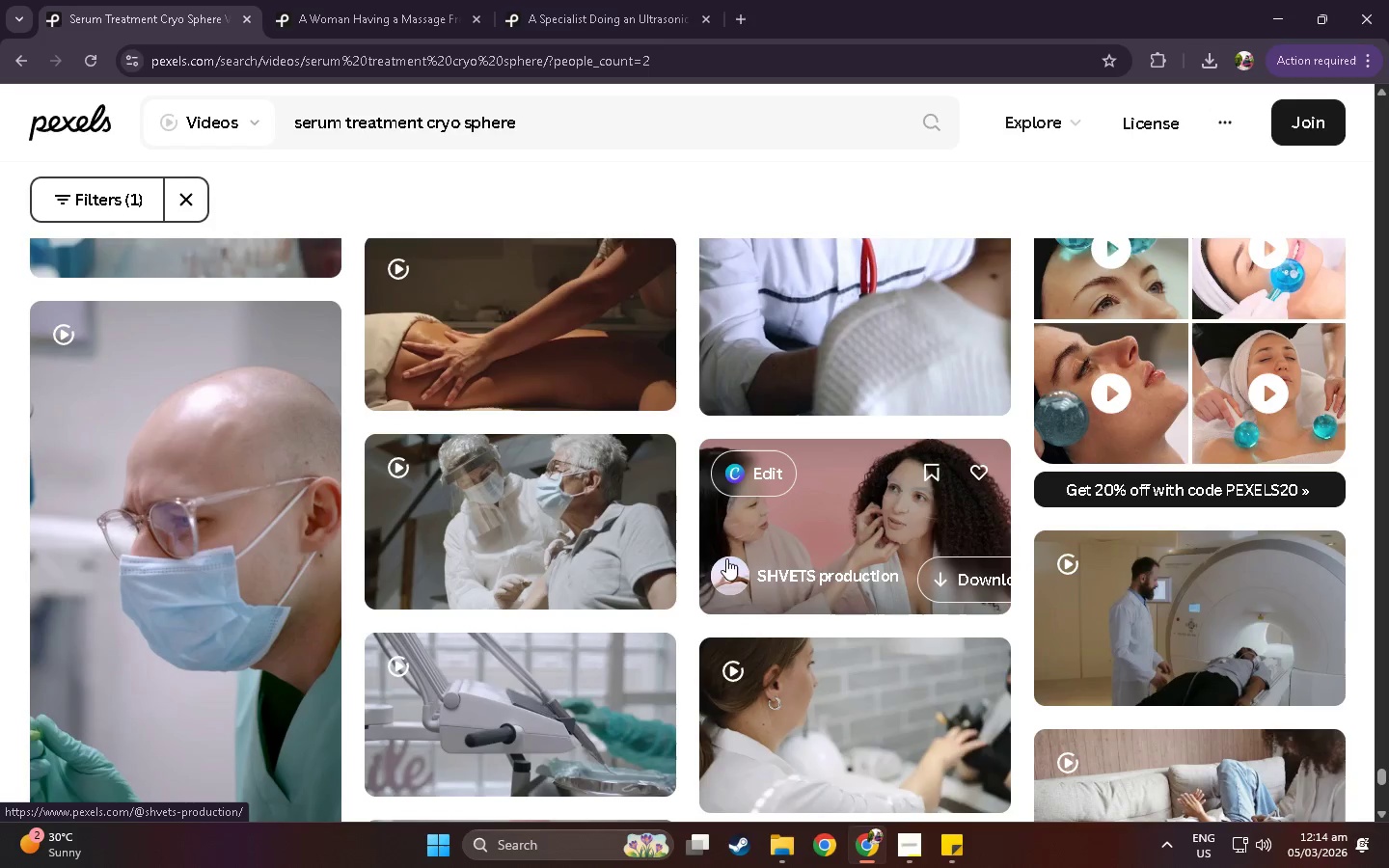 
left_click([578, 0])
 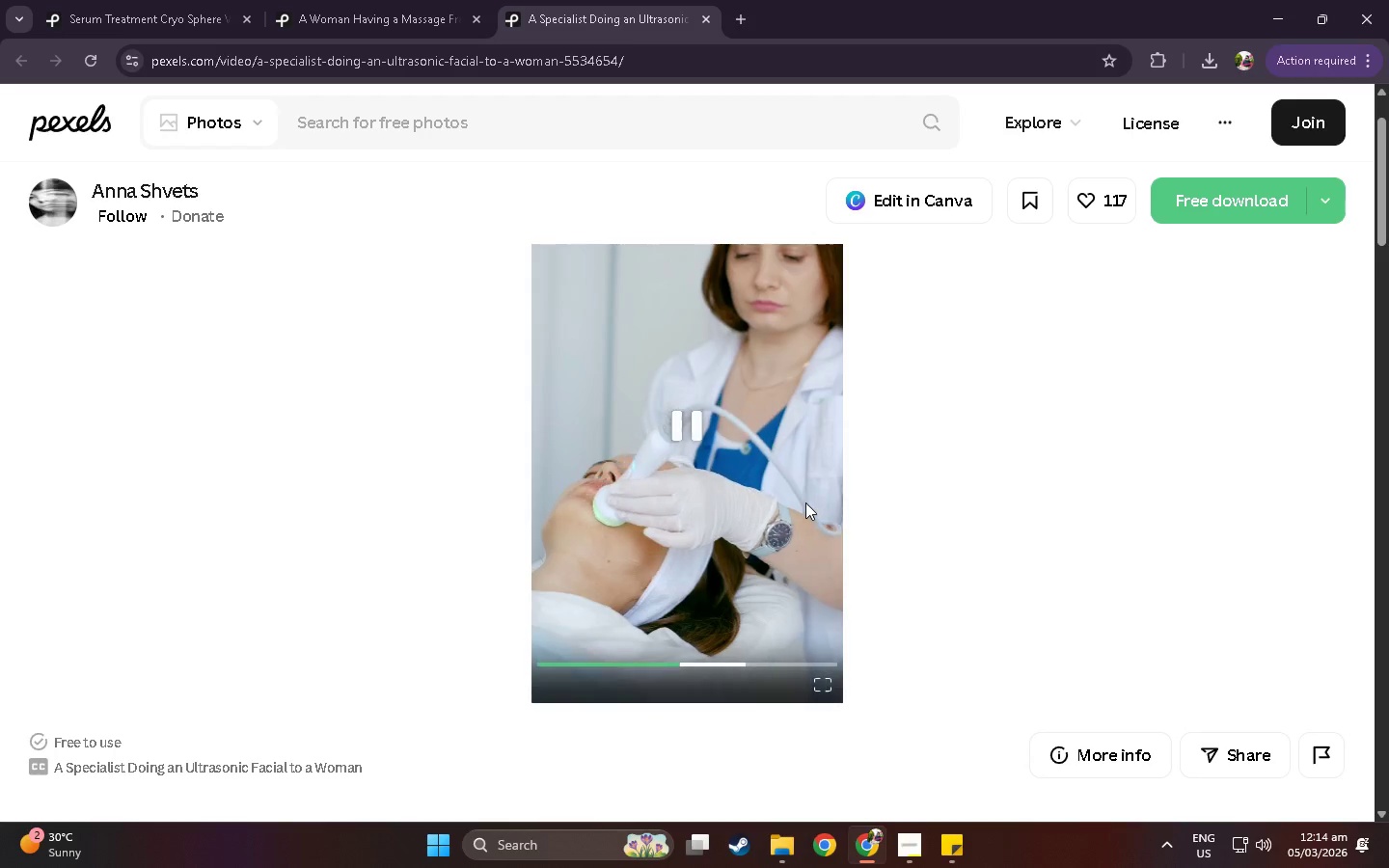 
scroll: coordinate [699, 501], scroll_direction: down, amount: 7.0
 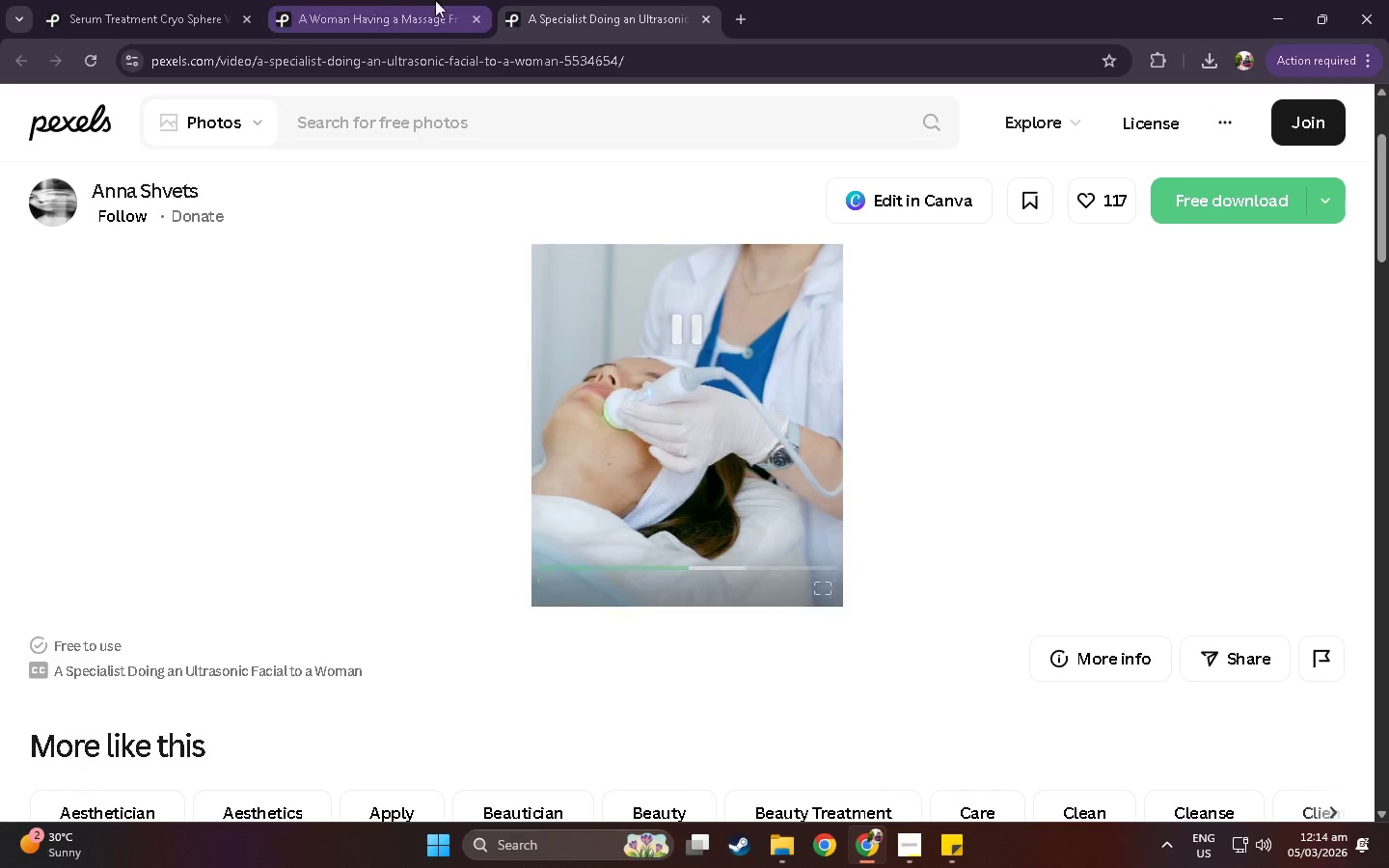 
left_click([399, 0])
 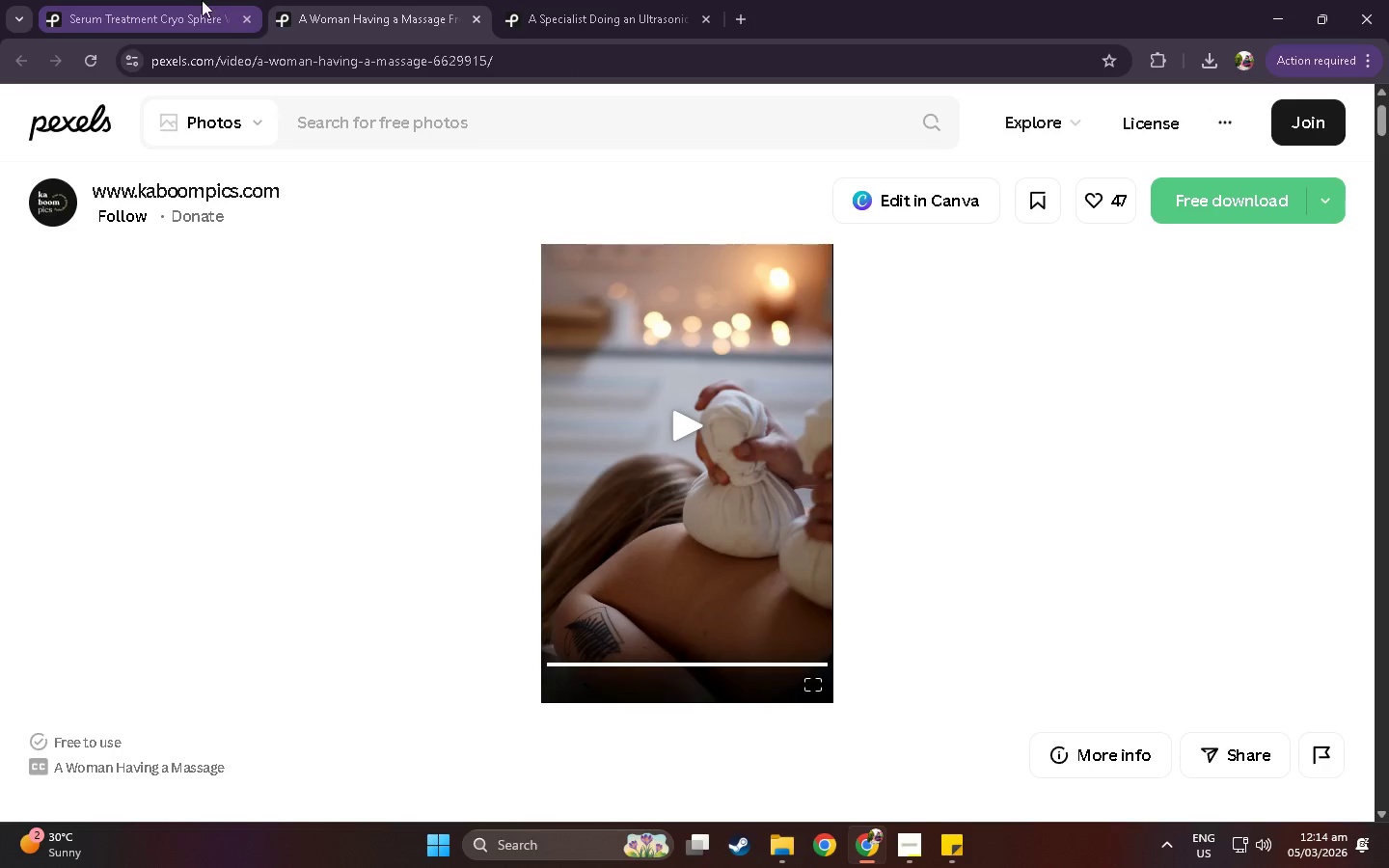 
left_click([161, 0])
 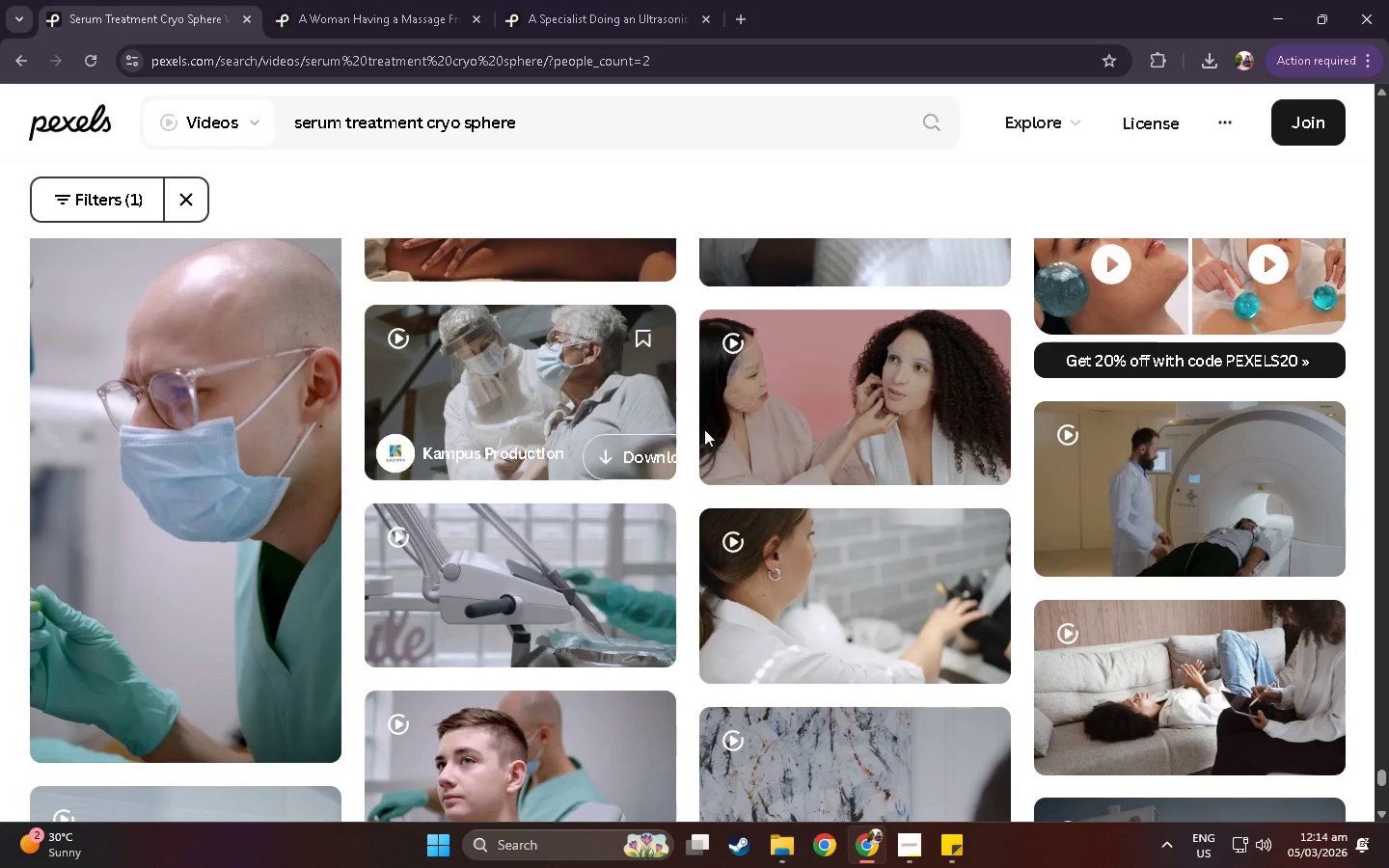 
scroll: coordinate [255, 530], scroll_direction: down, amount: 61.0
 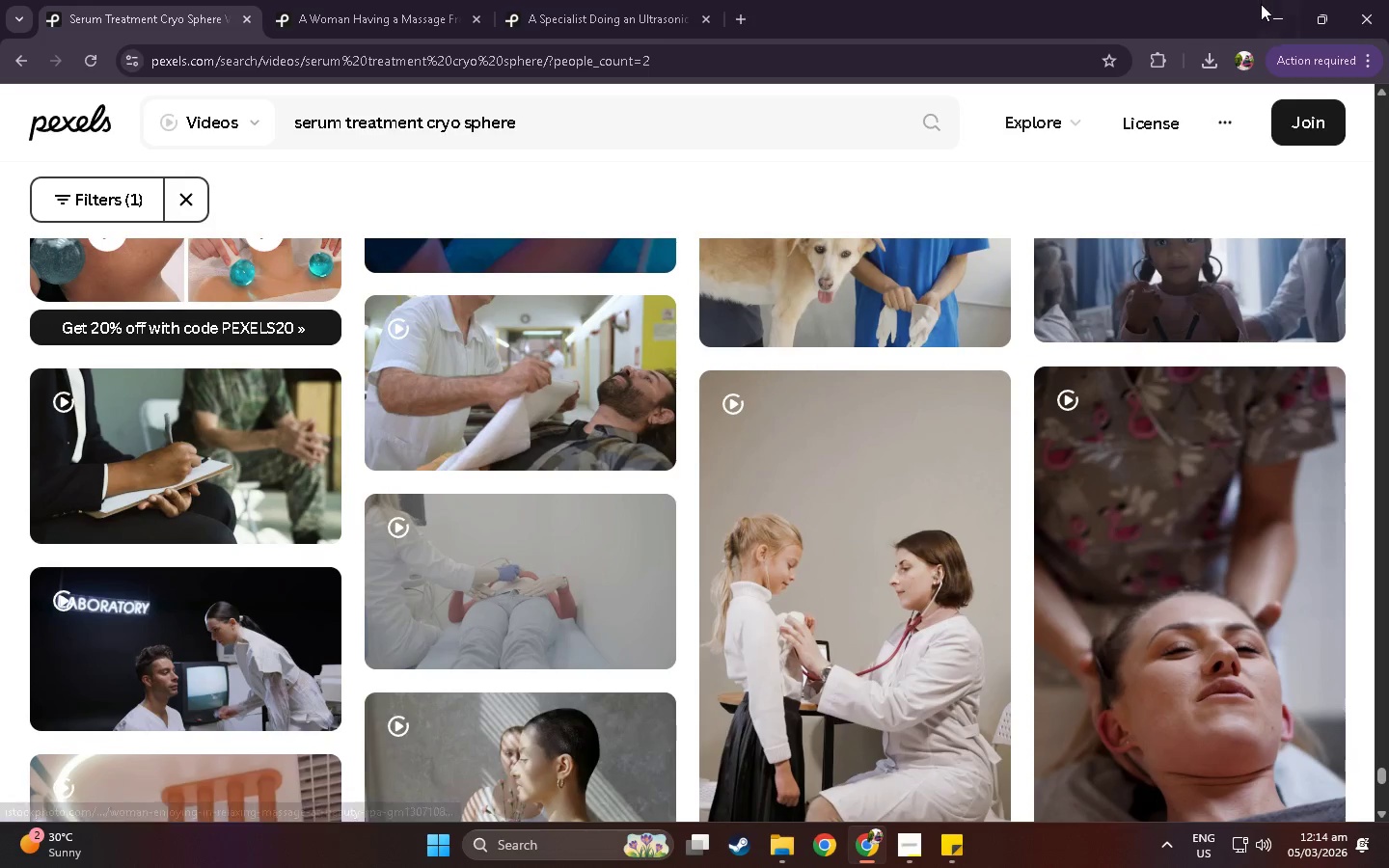 
left_click([1271, 5])
 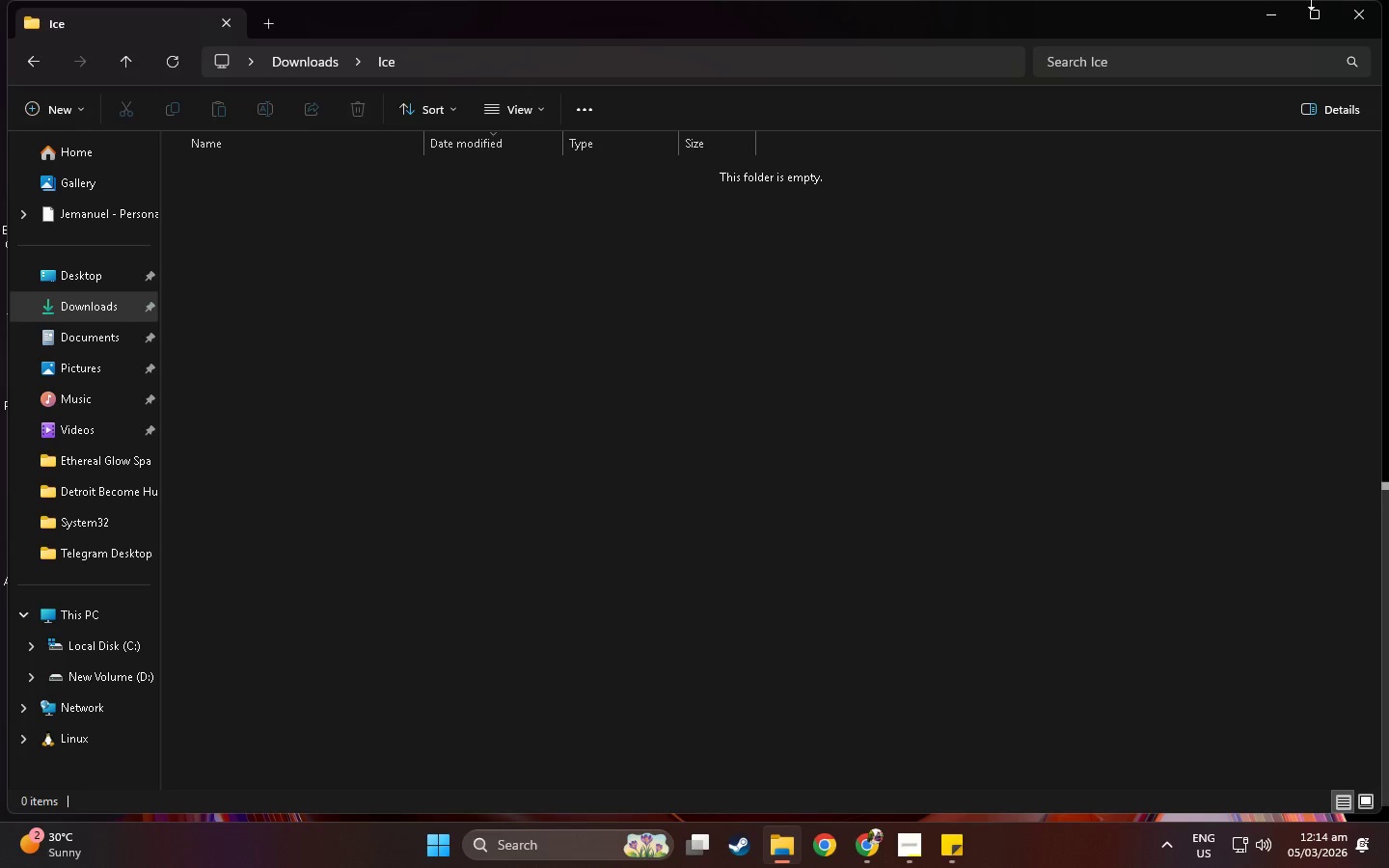 
left_click([1283, 7])
 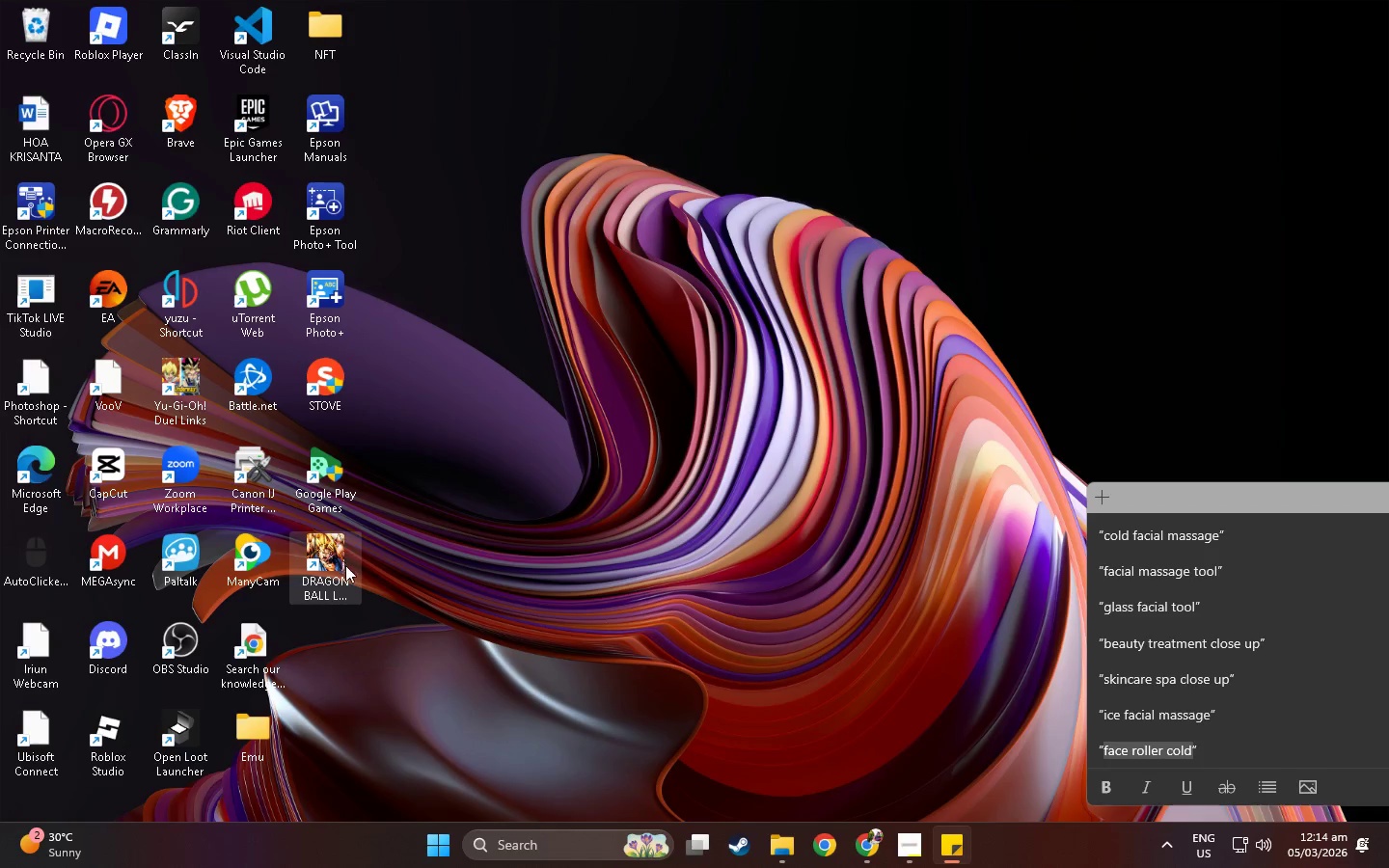 
key(C)
 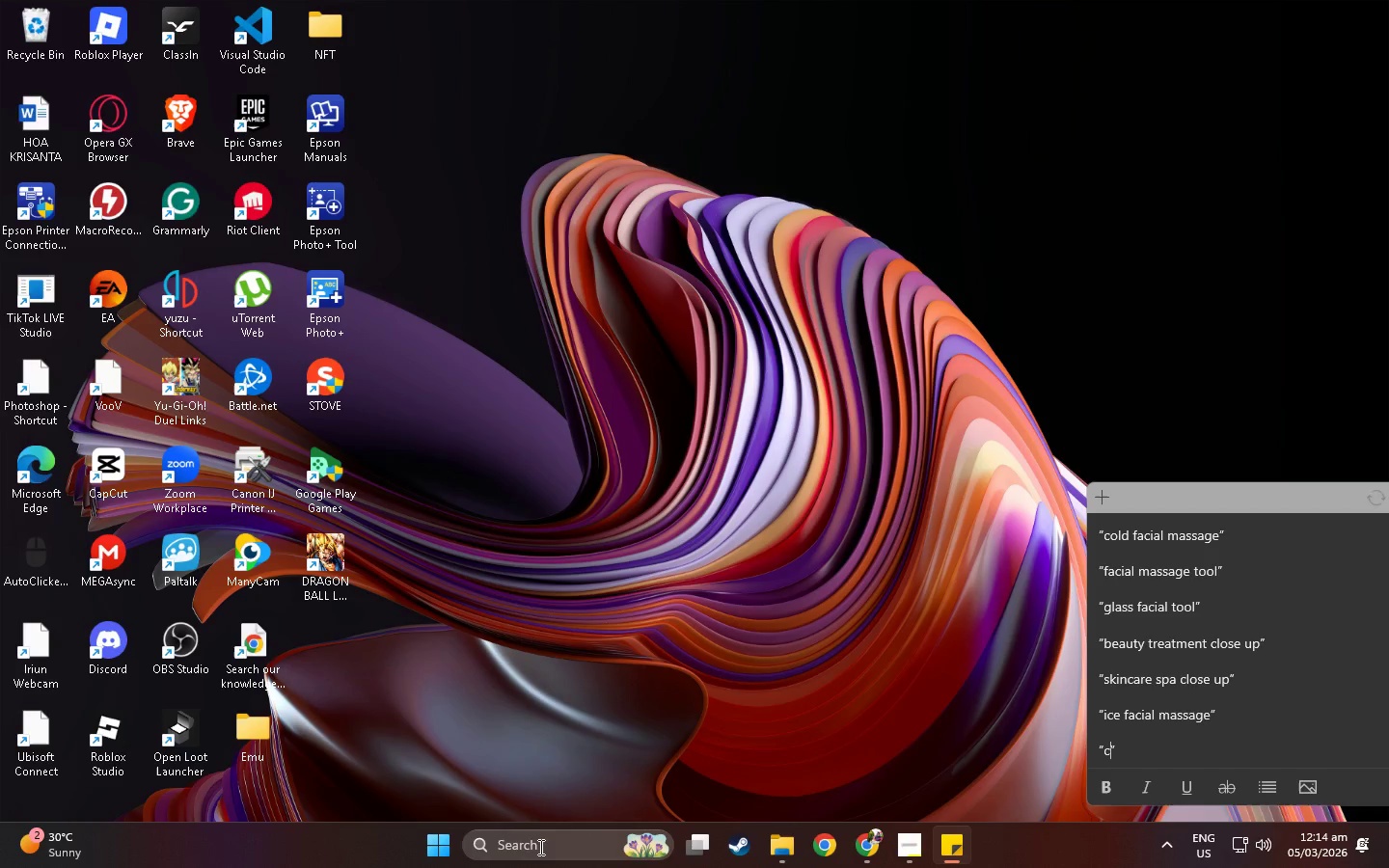 
left_click([539, 847])
 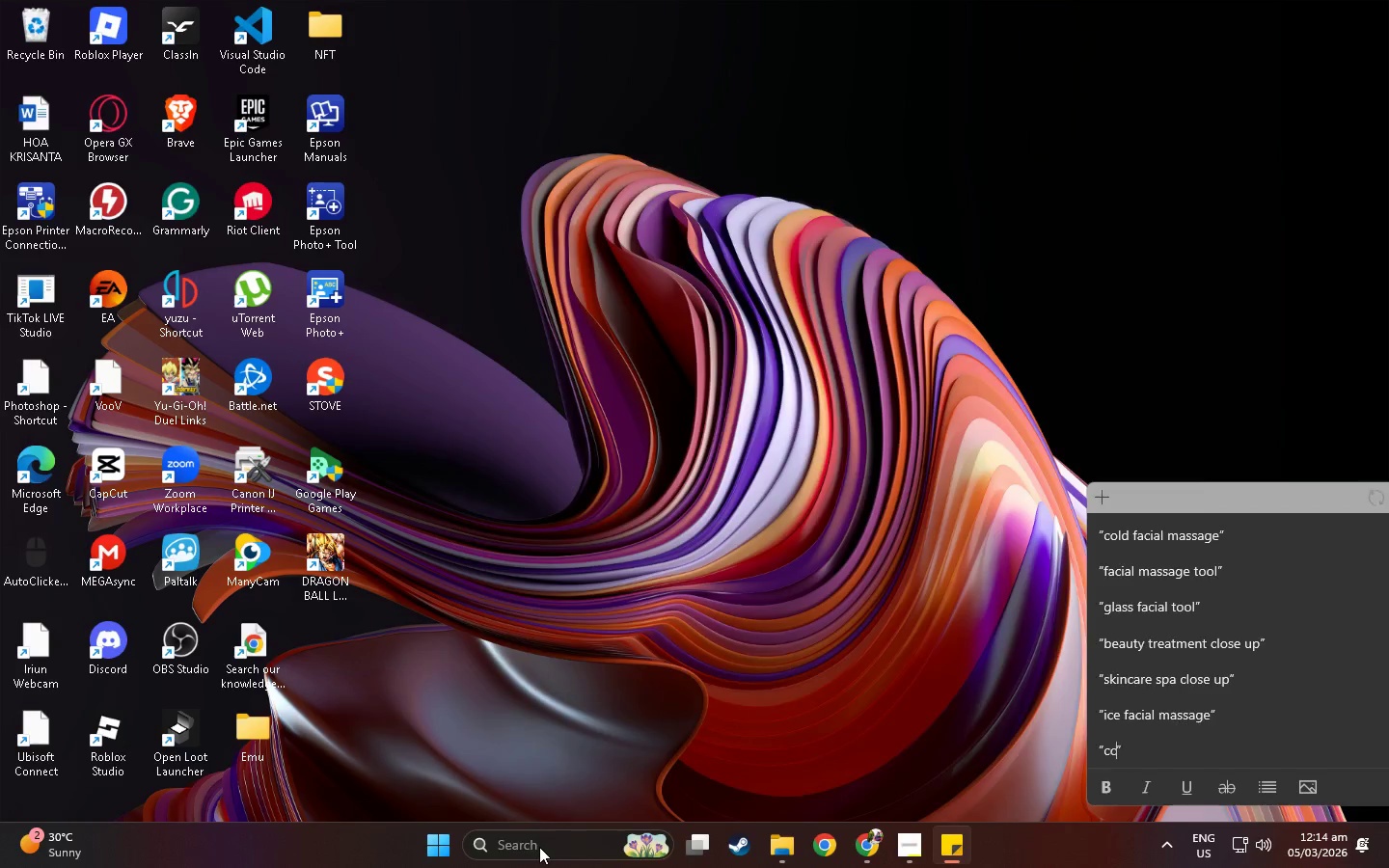 
type(ca)
key(Backspace)
type(ca)
 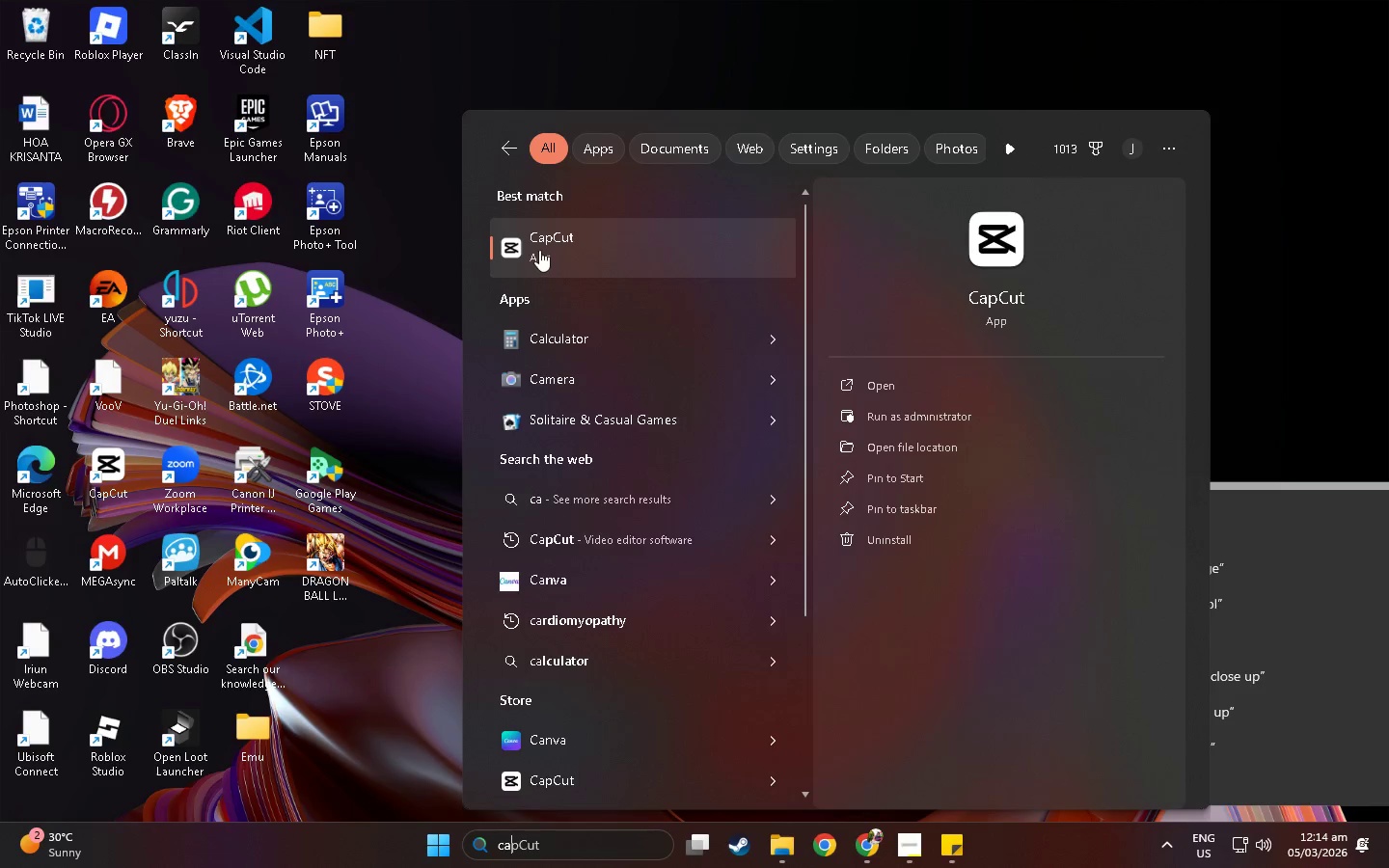 
left_click([539, 249])
 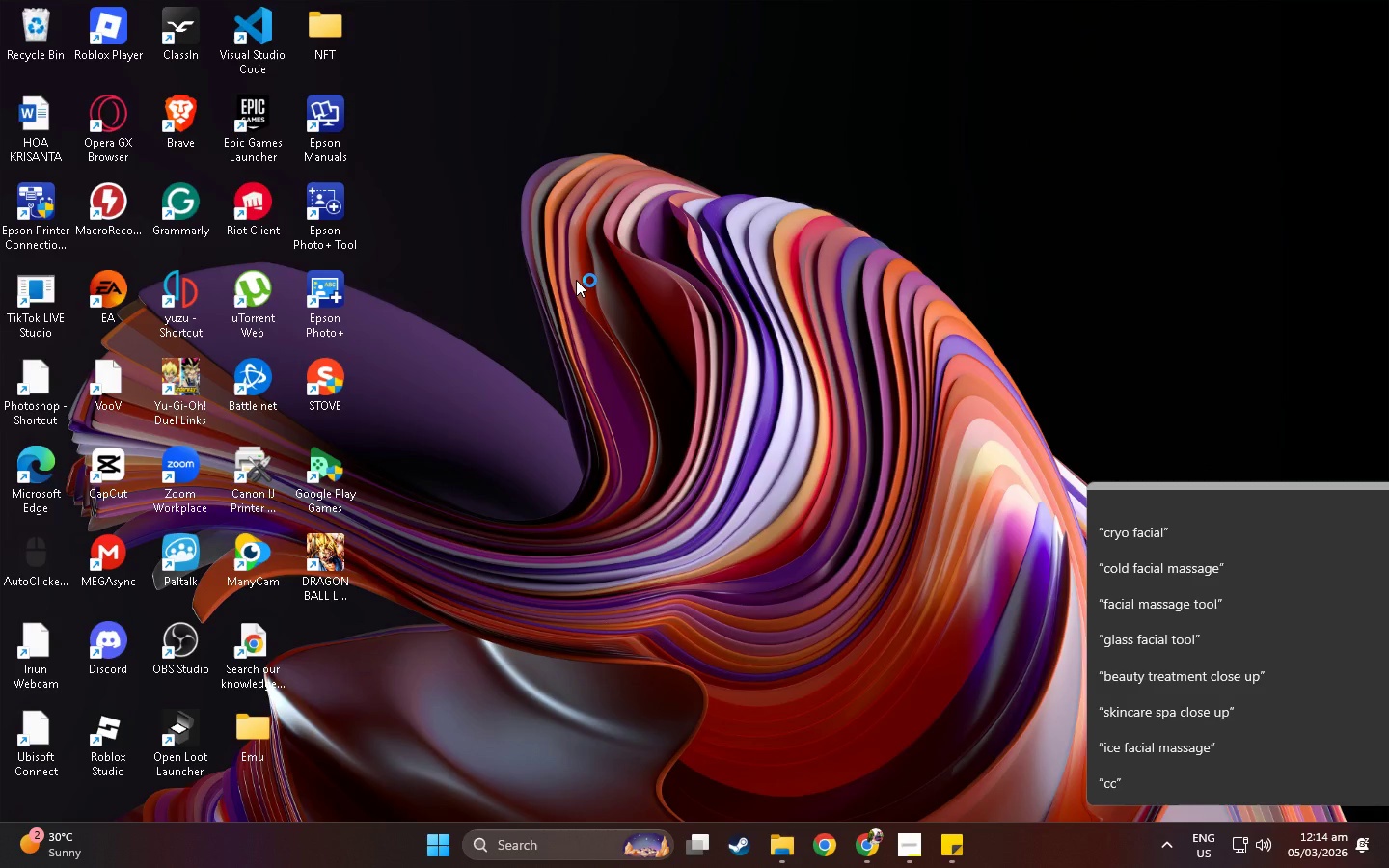 
wait(12.92)
 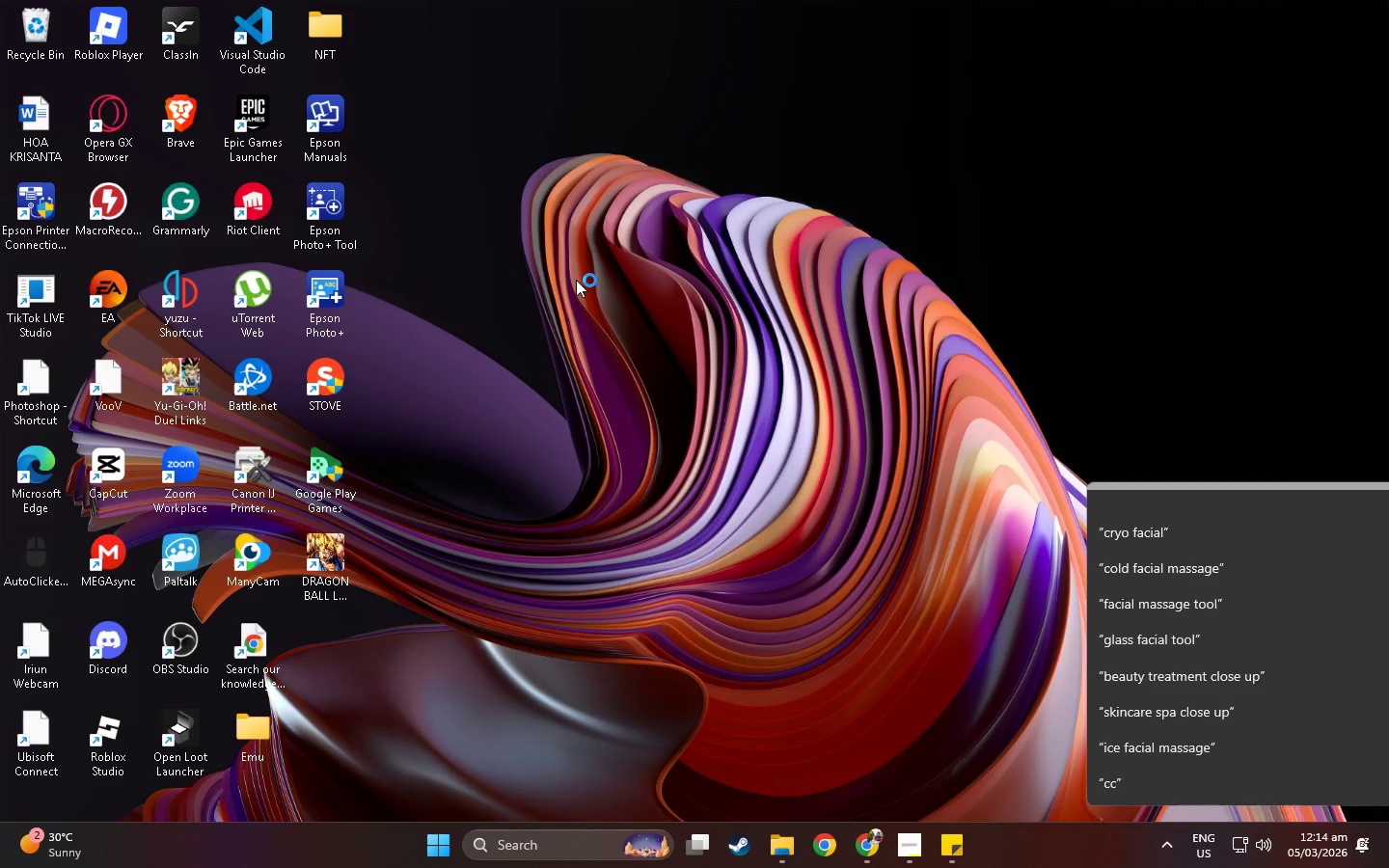 
left_click([678, 591])
 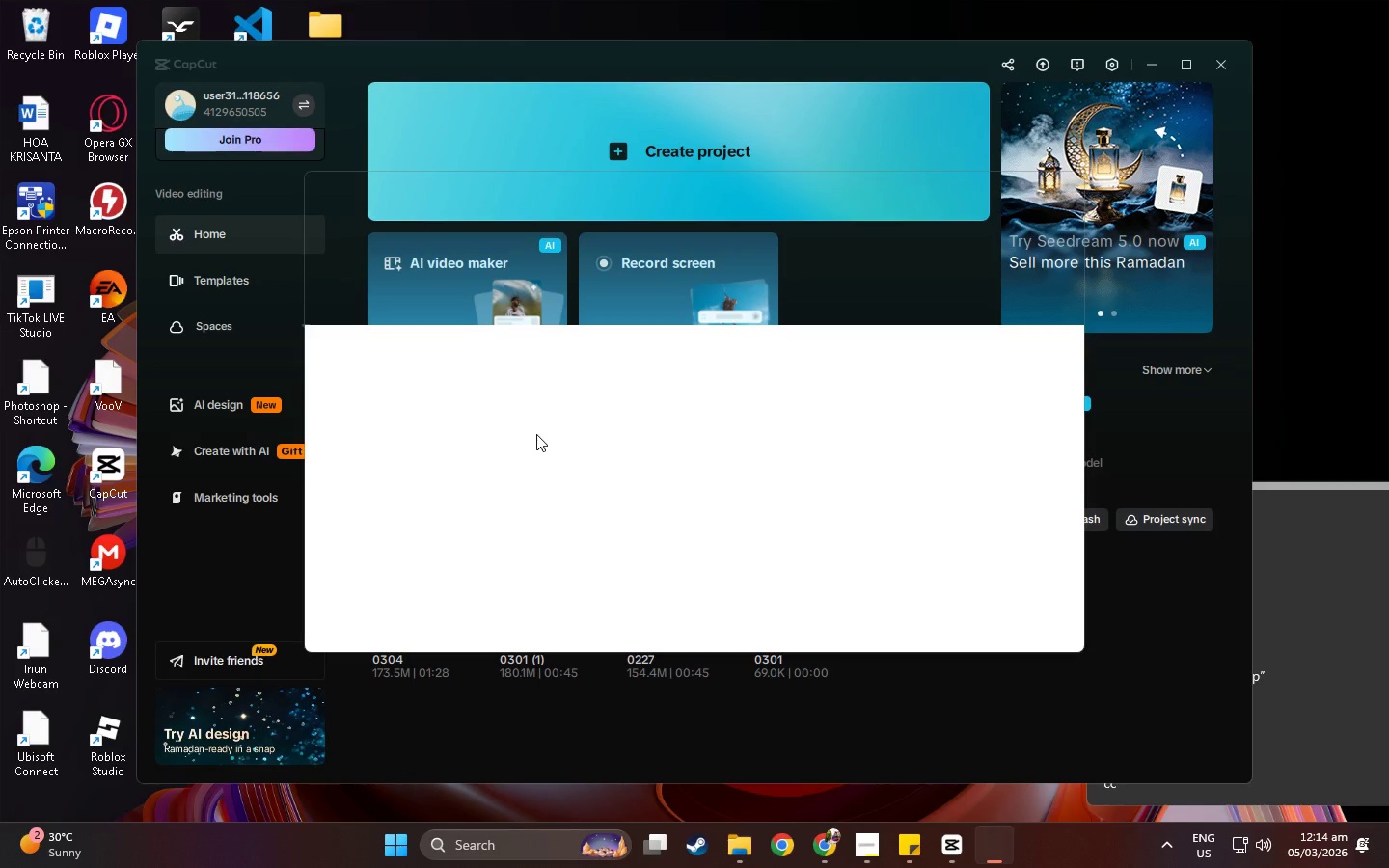 
wait(6.21)
 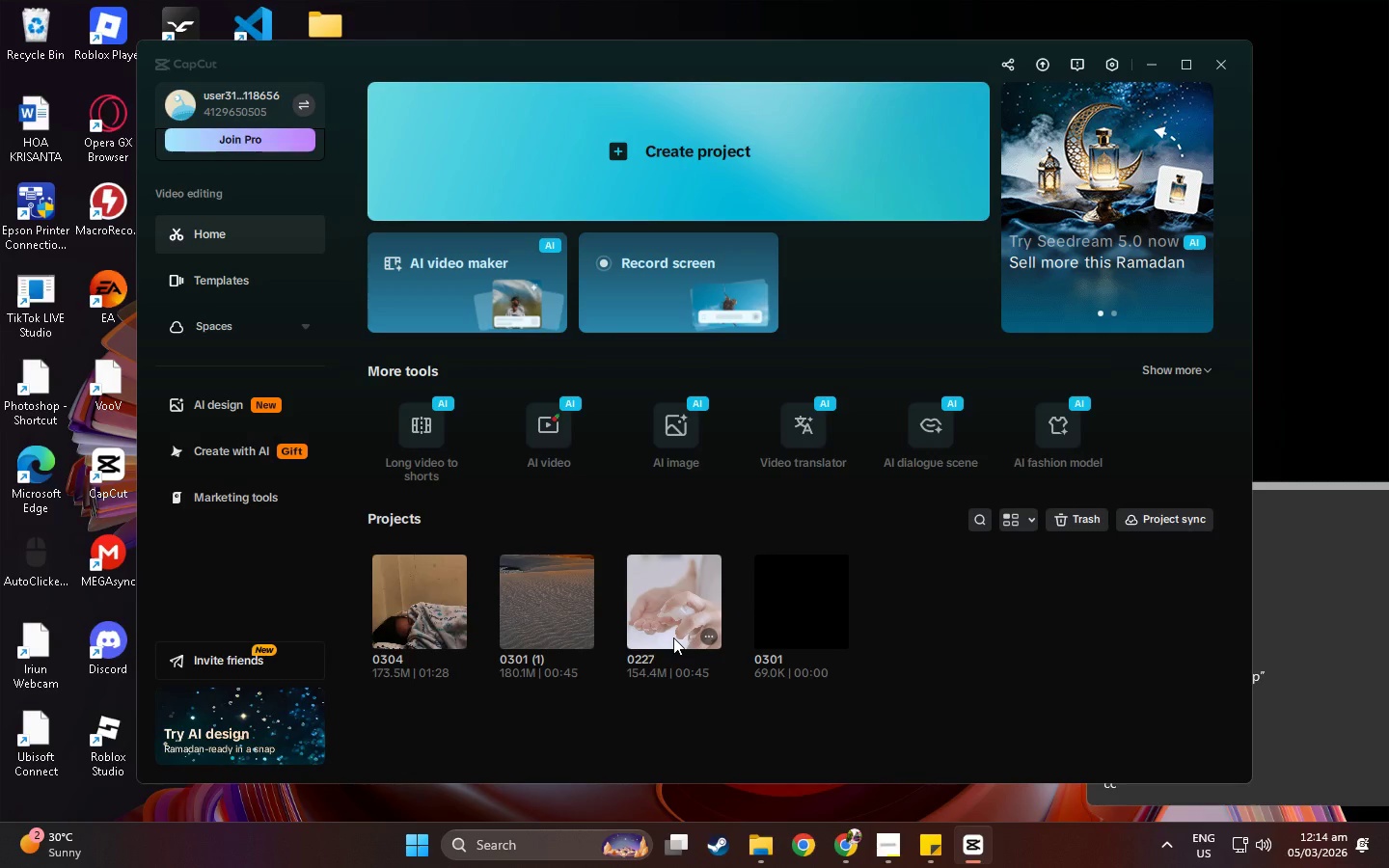 
mouse_move([824, 295])
 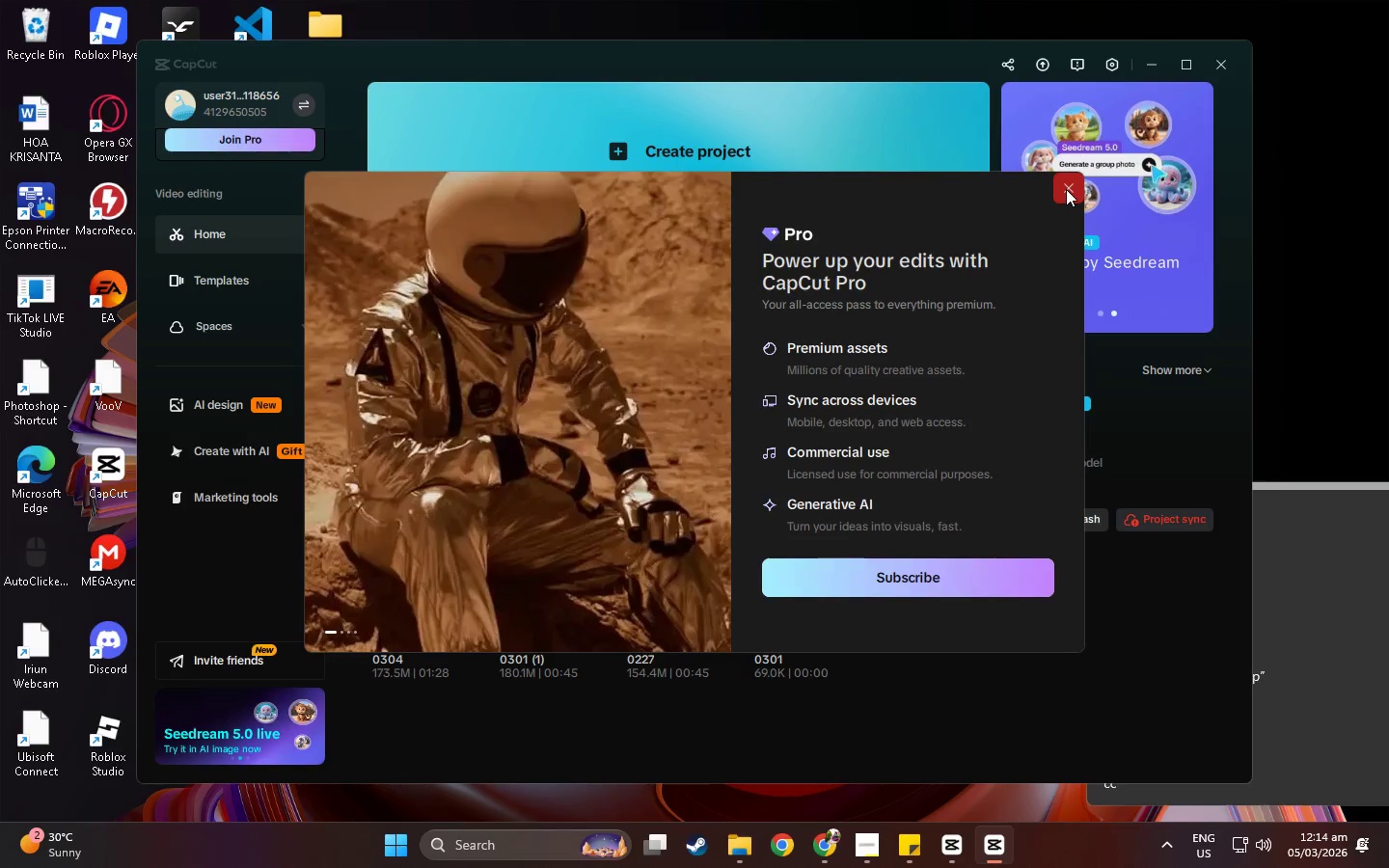 
left_click([1066, 189])
 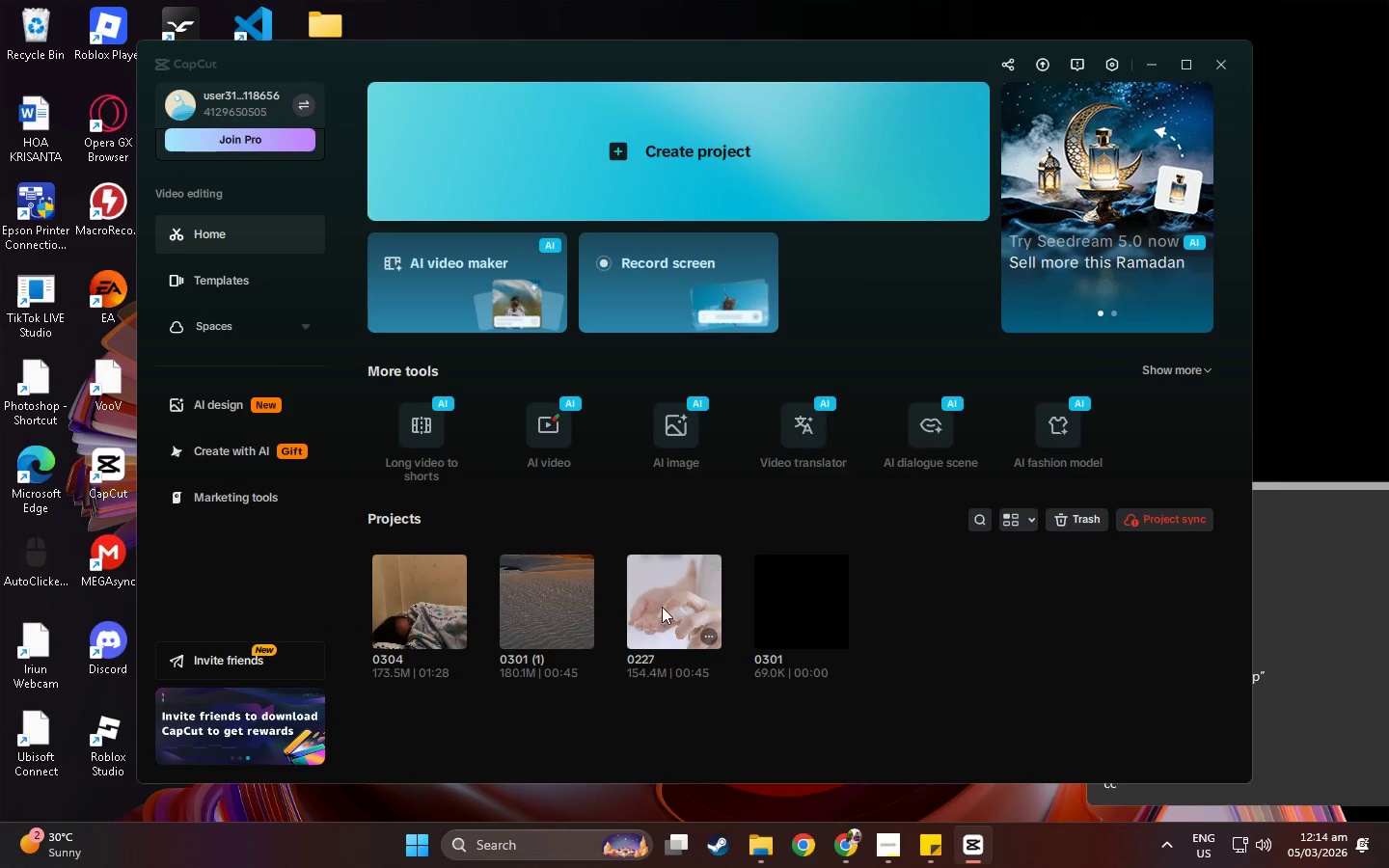 
left_click([662, 607])
 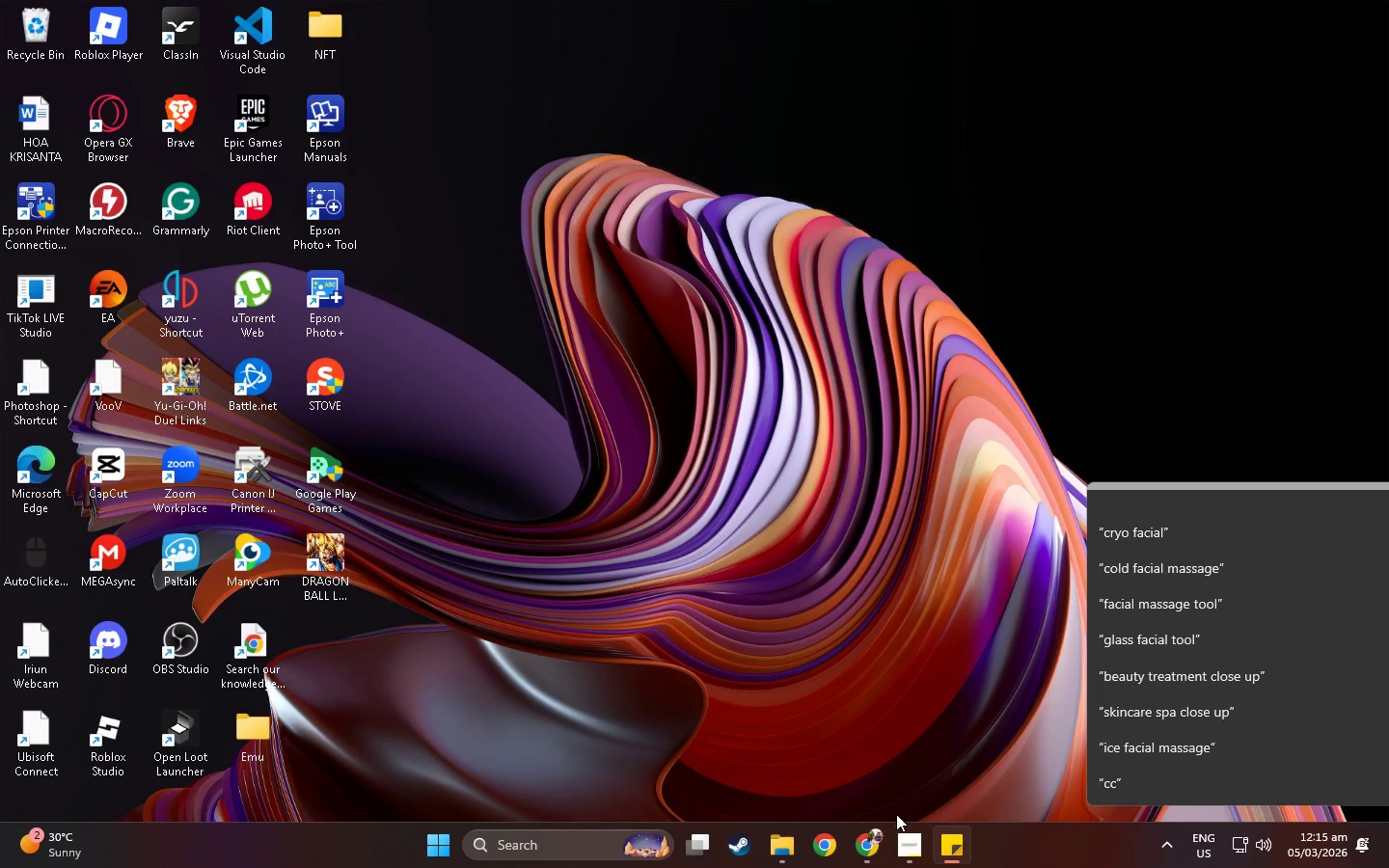 
wait(8.45)
 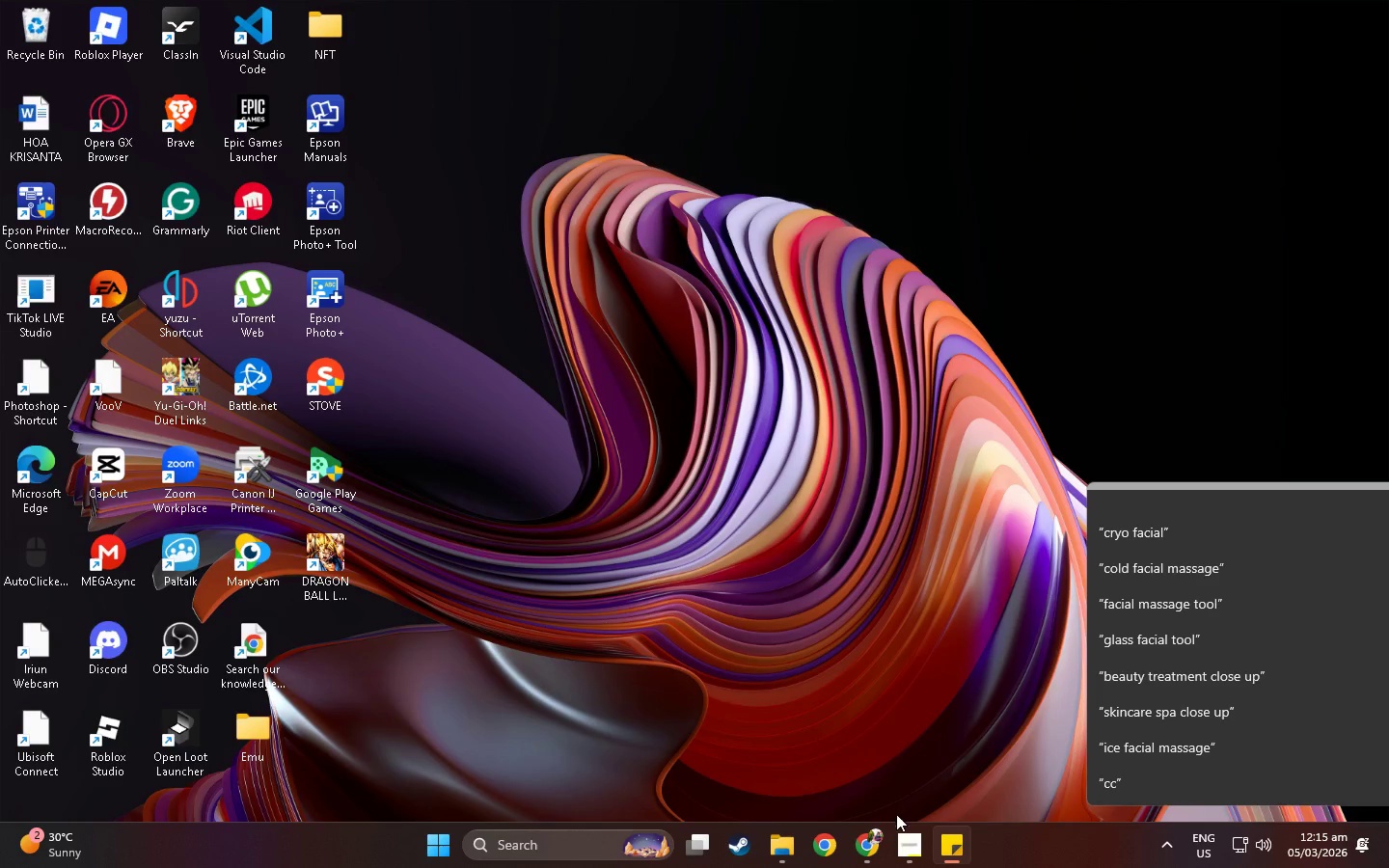 
left_click_drag(start_coordinate=[1315, 495], to_coordinate=[1233, 480])
 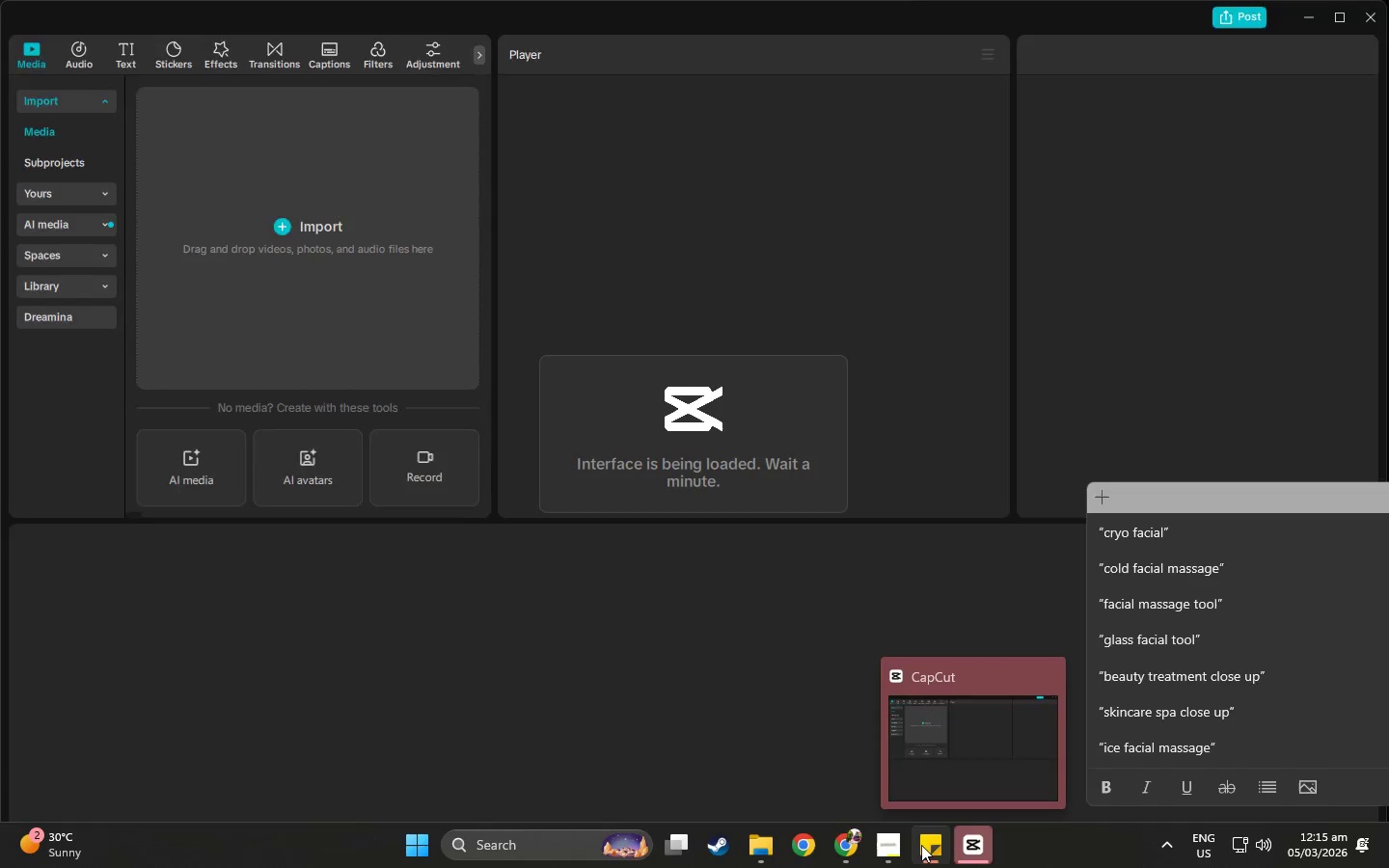 
mouse_move([801, 848])